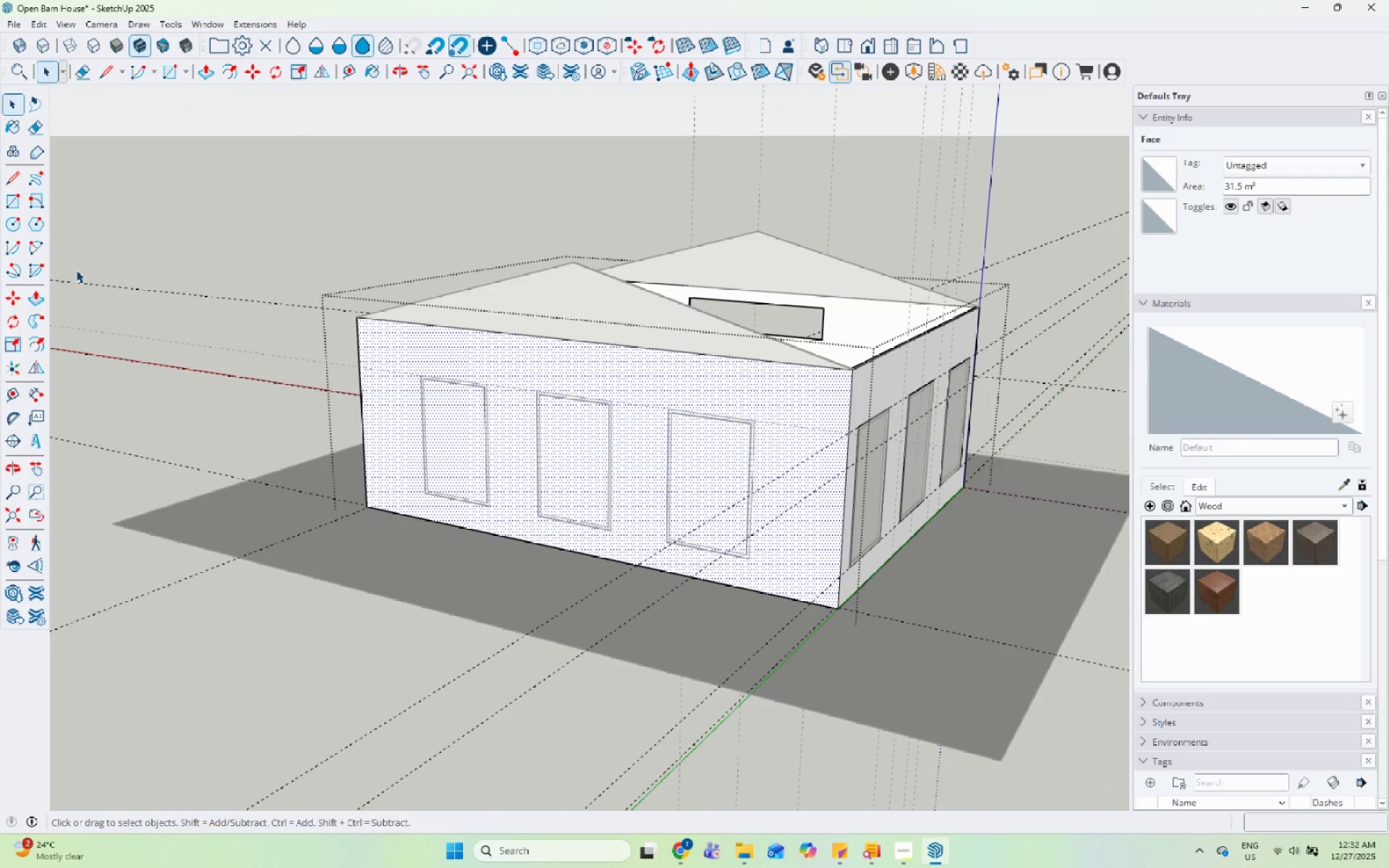 
left_click_drag(start_coordinate=[1, 204], to_coordinate=[5, 204])
 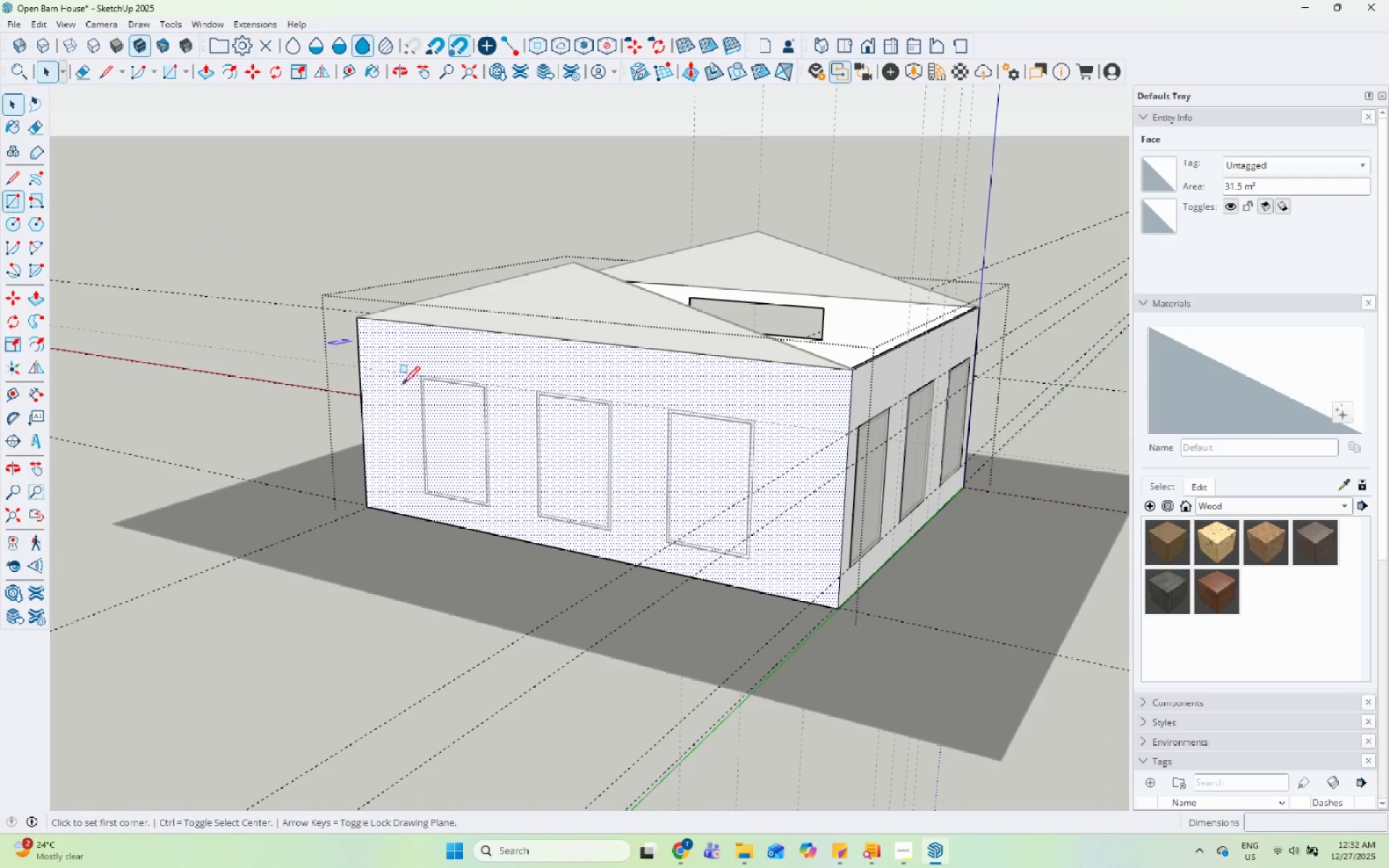 
scroll: coordinate [418, 395], scroll_direction: up, amount: 9.0
 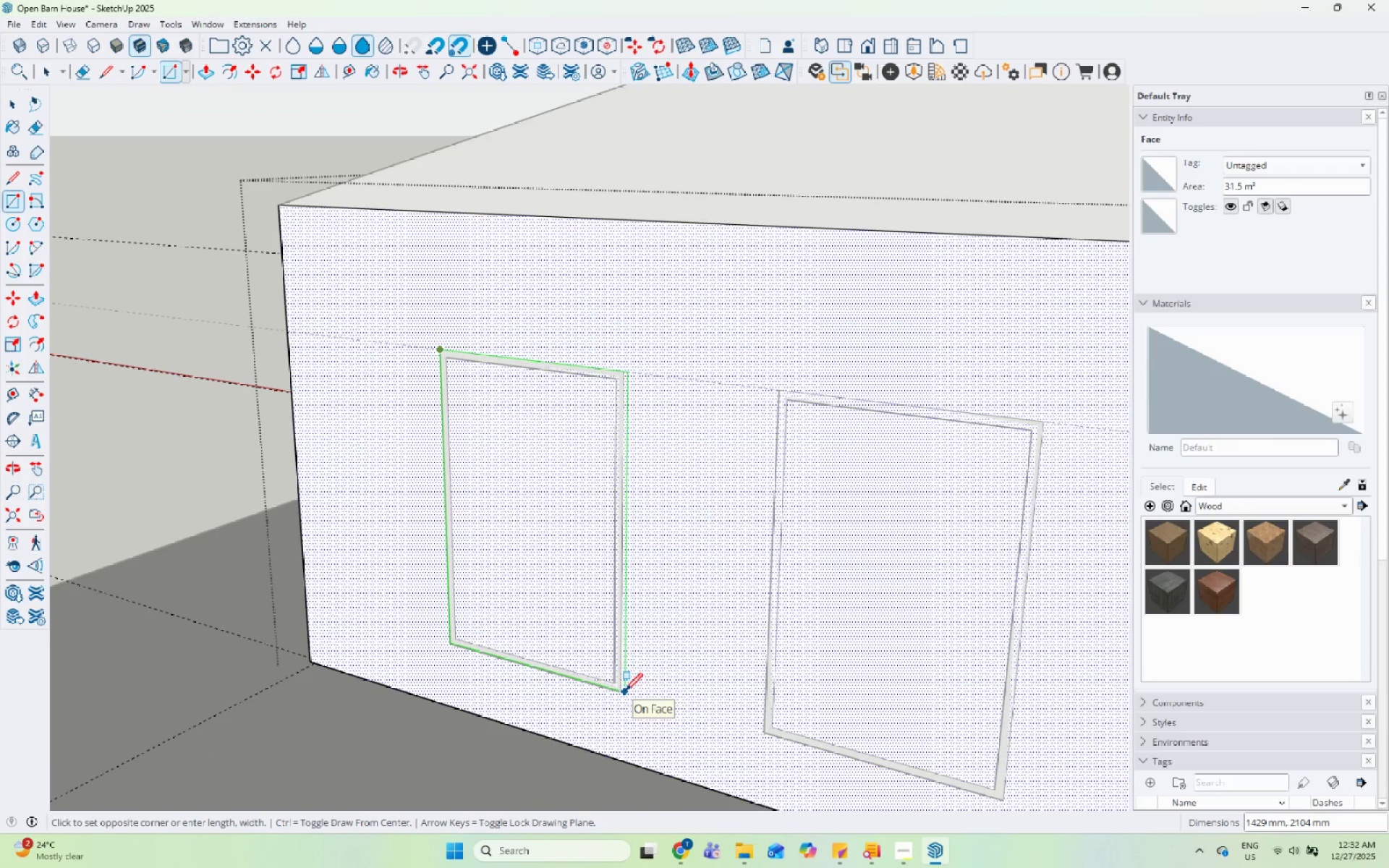 
left_click([622, 692])
 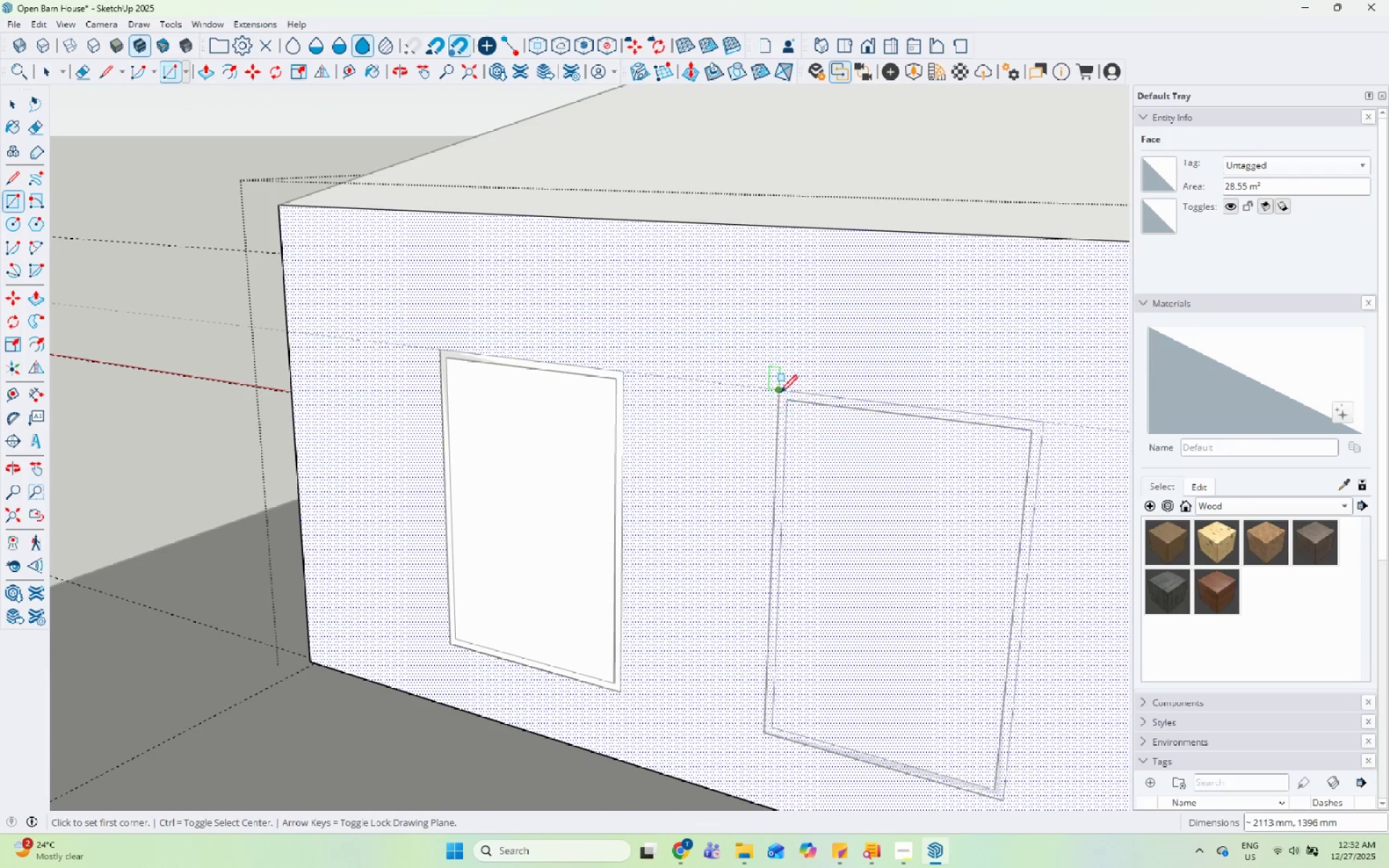 
left_click_drag(start_coordinate=[780, 394], to_coordinate=[781, 398])
 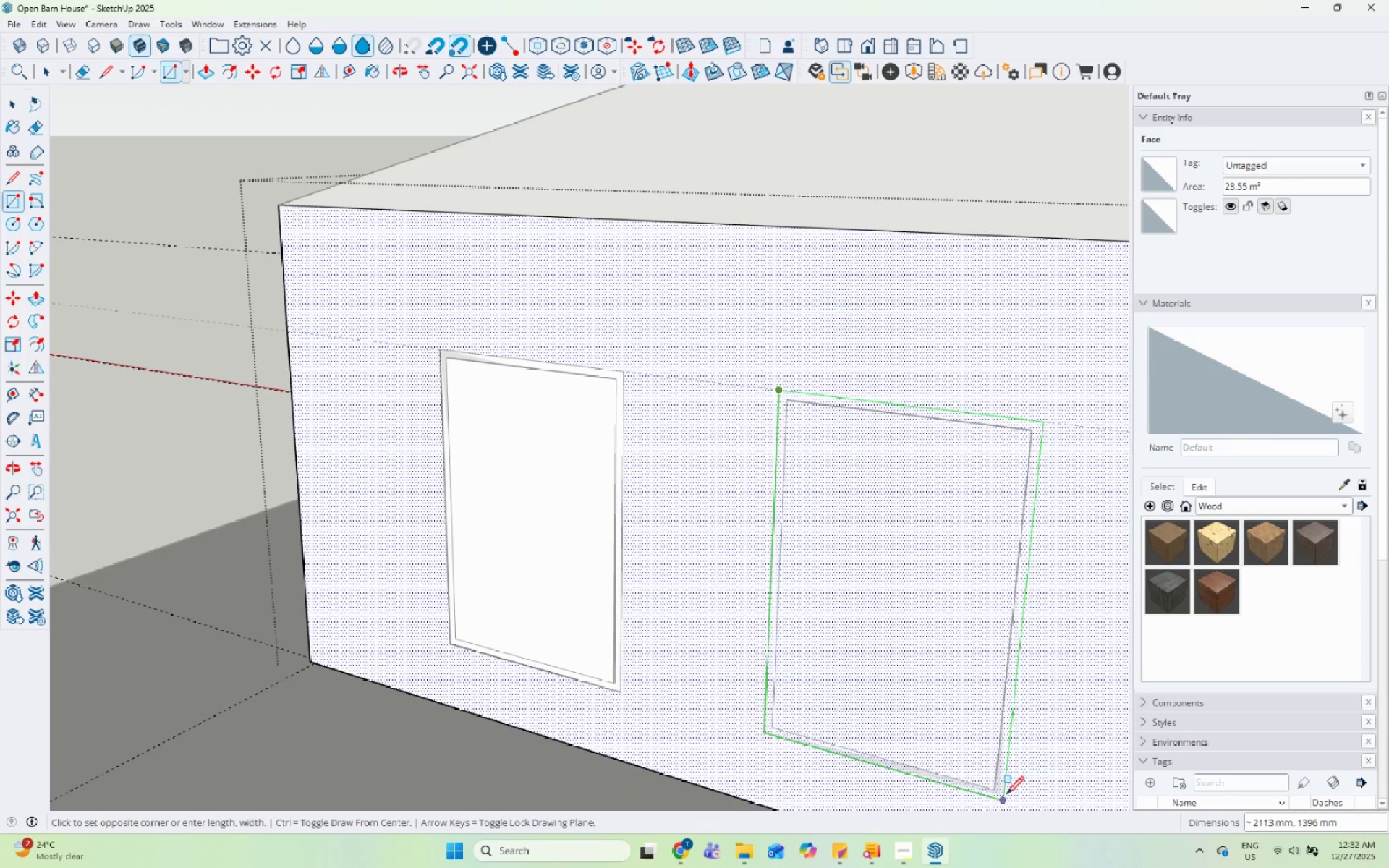 
left_click([1006, 797])
 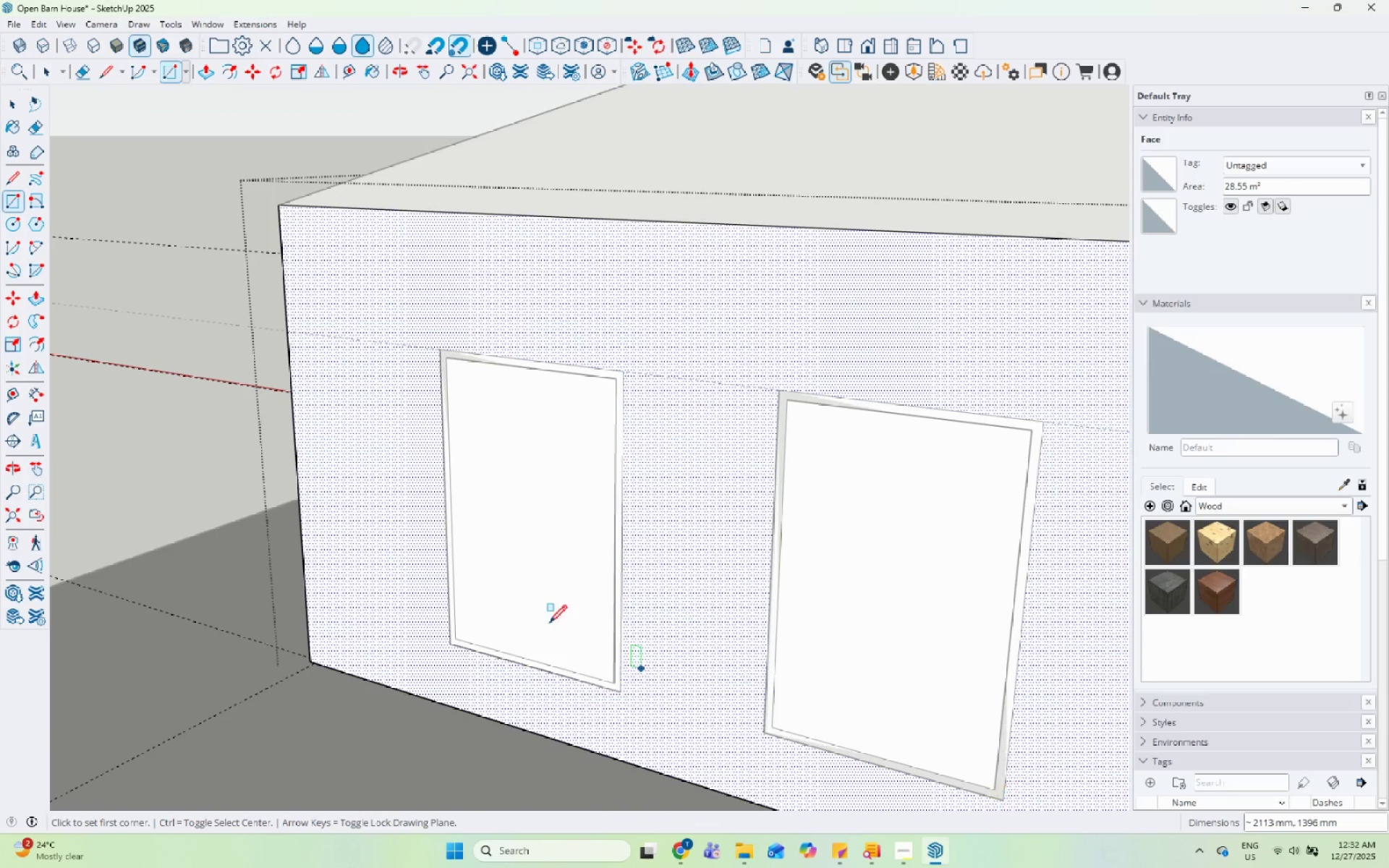 
scroll: coordinate [972, 537], scroll_direction: down, amount: 2.0
 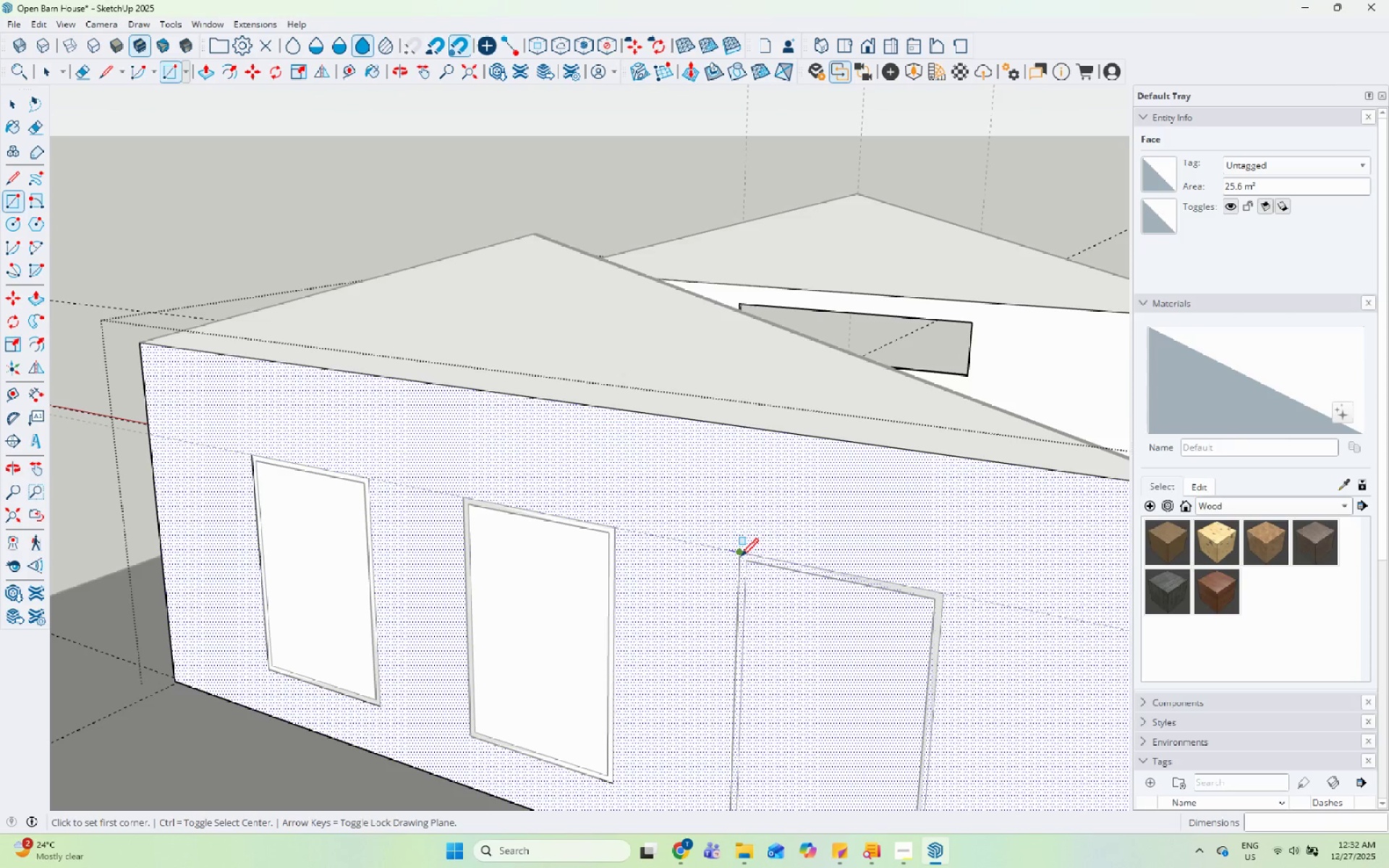 
scroll: coordinate [770, 709], scroll_direction: up, amount: 1.0
 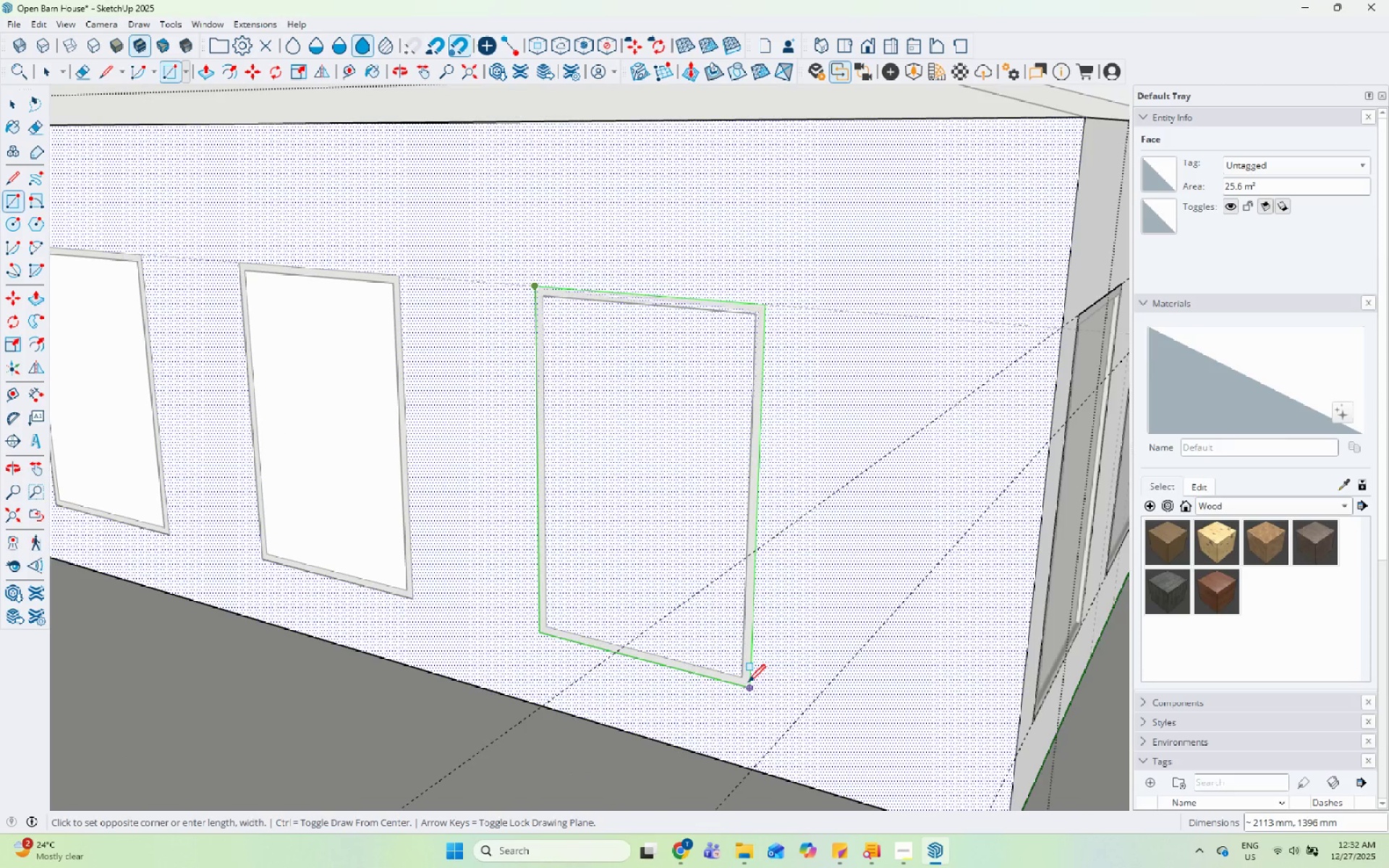 
left_click([748, 684])
 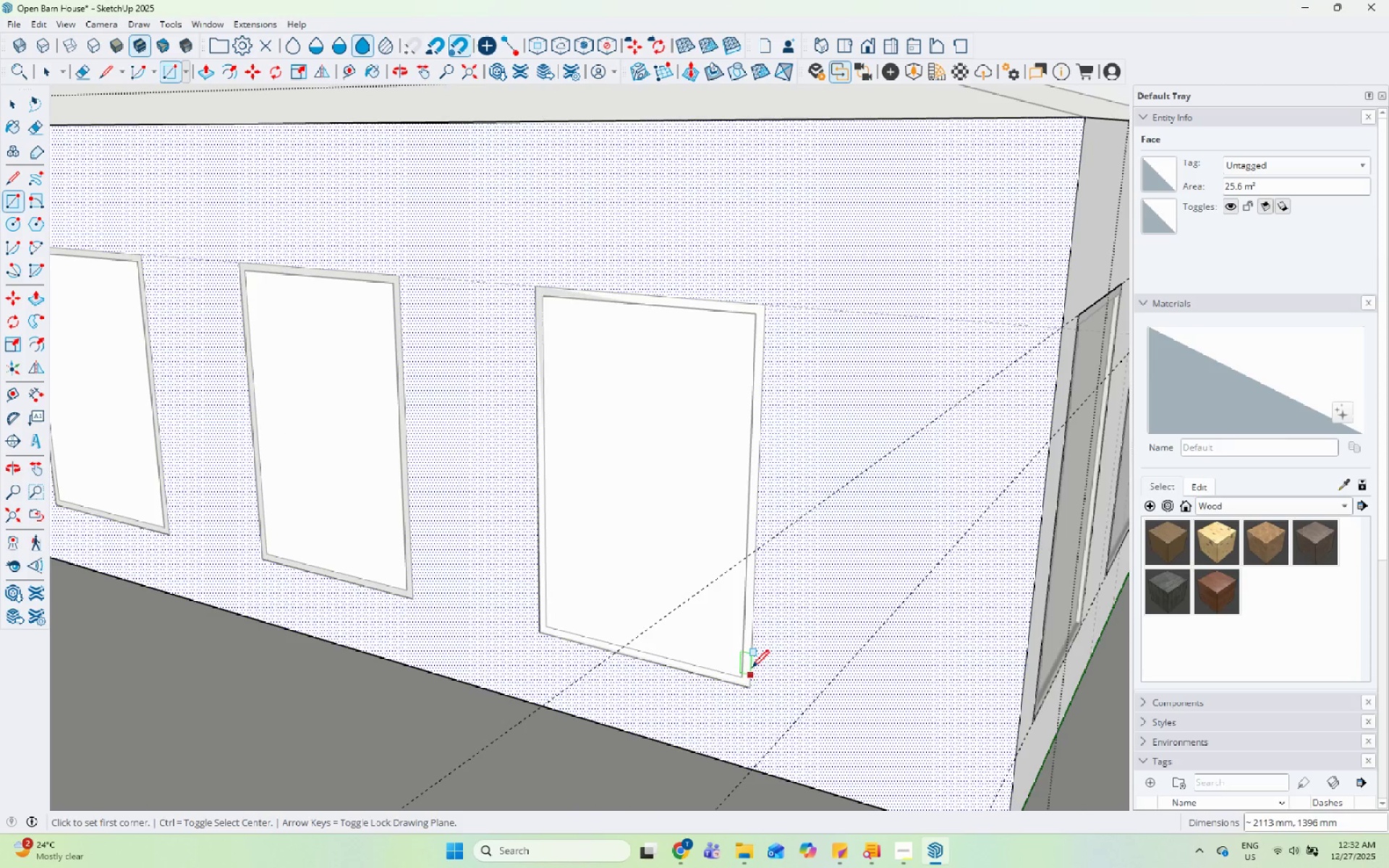 
key(Space)
 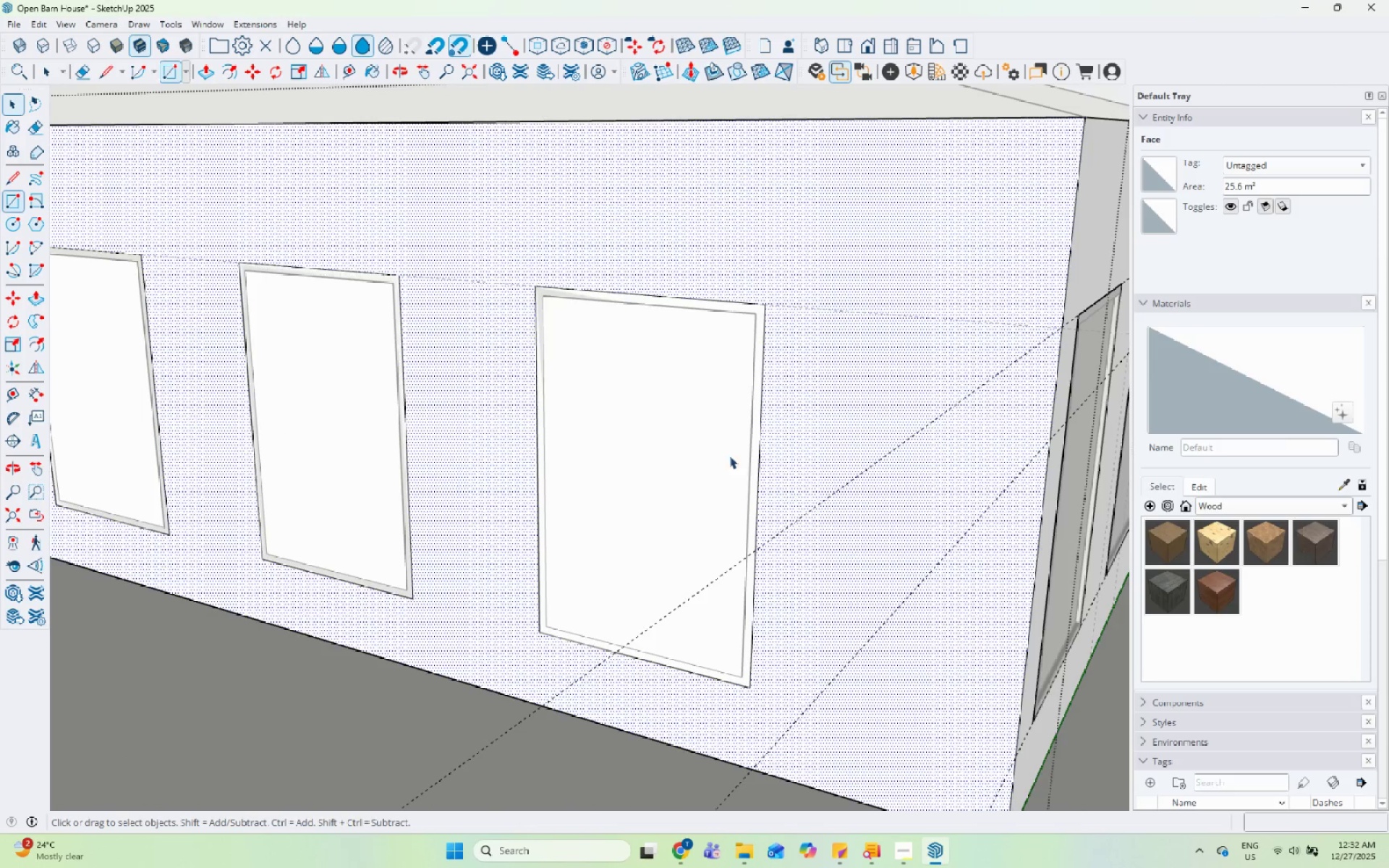 
left_click([731, 447])
 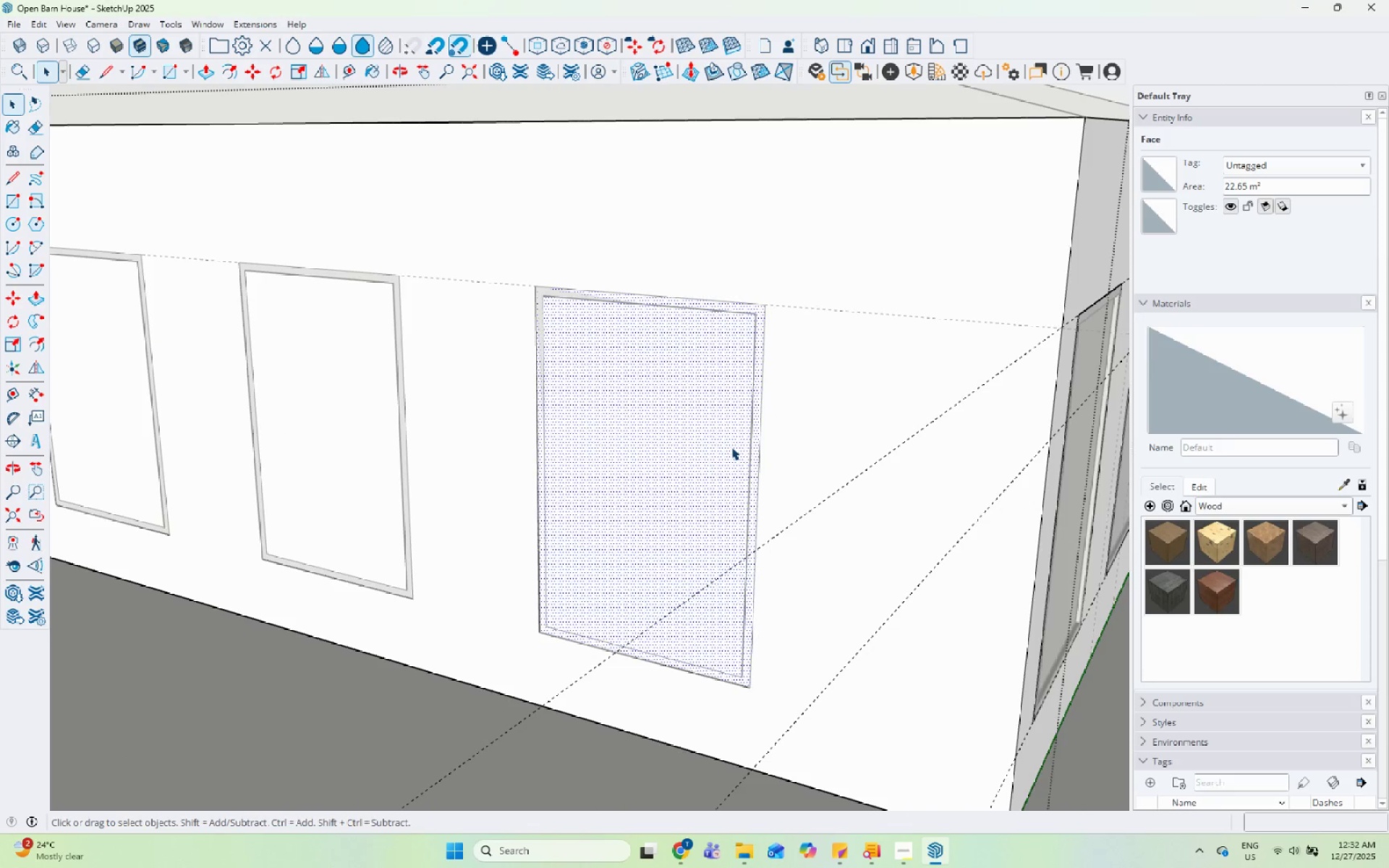 
key(P)
 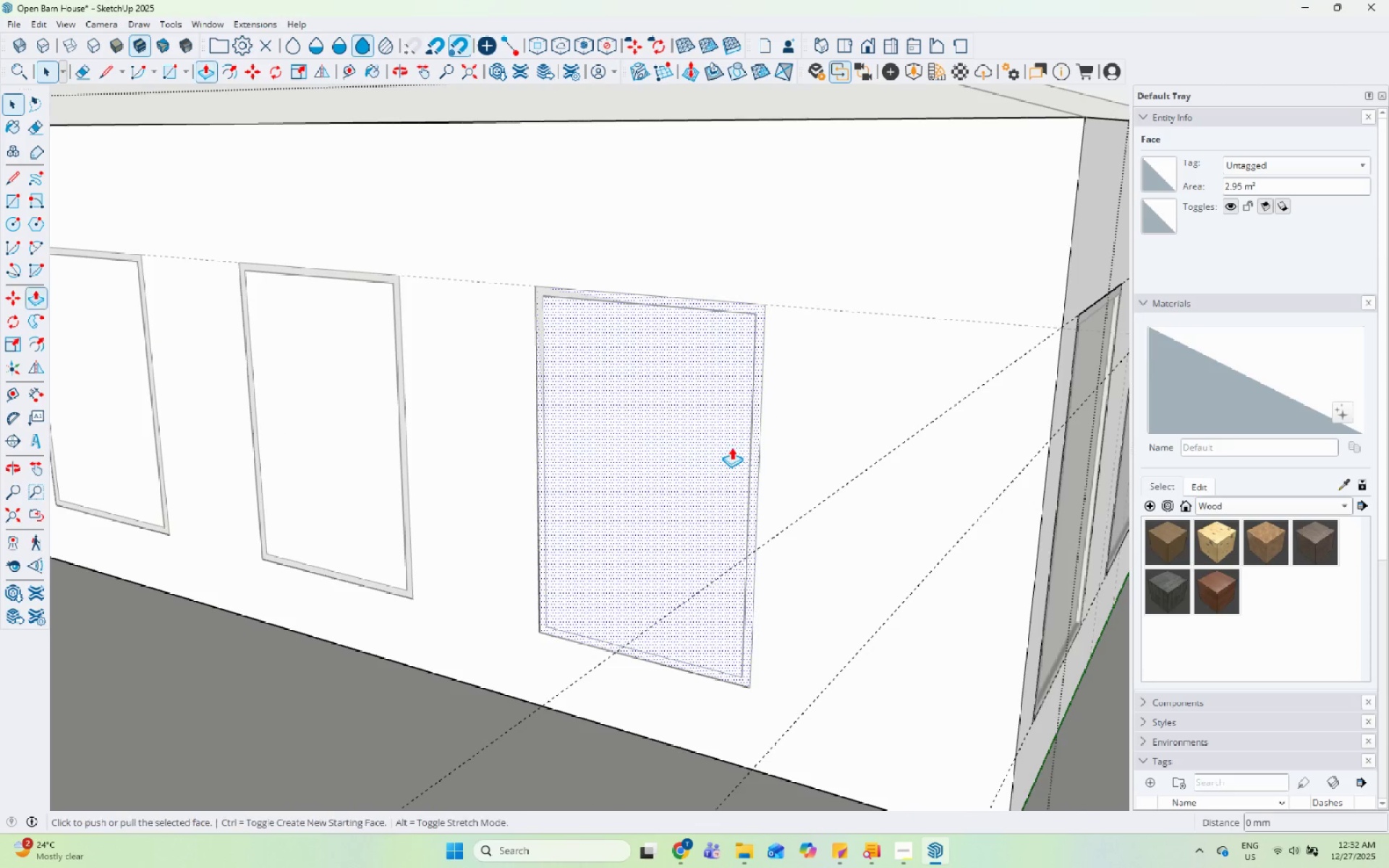 
left_click([731, 447])
 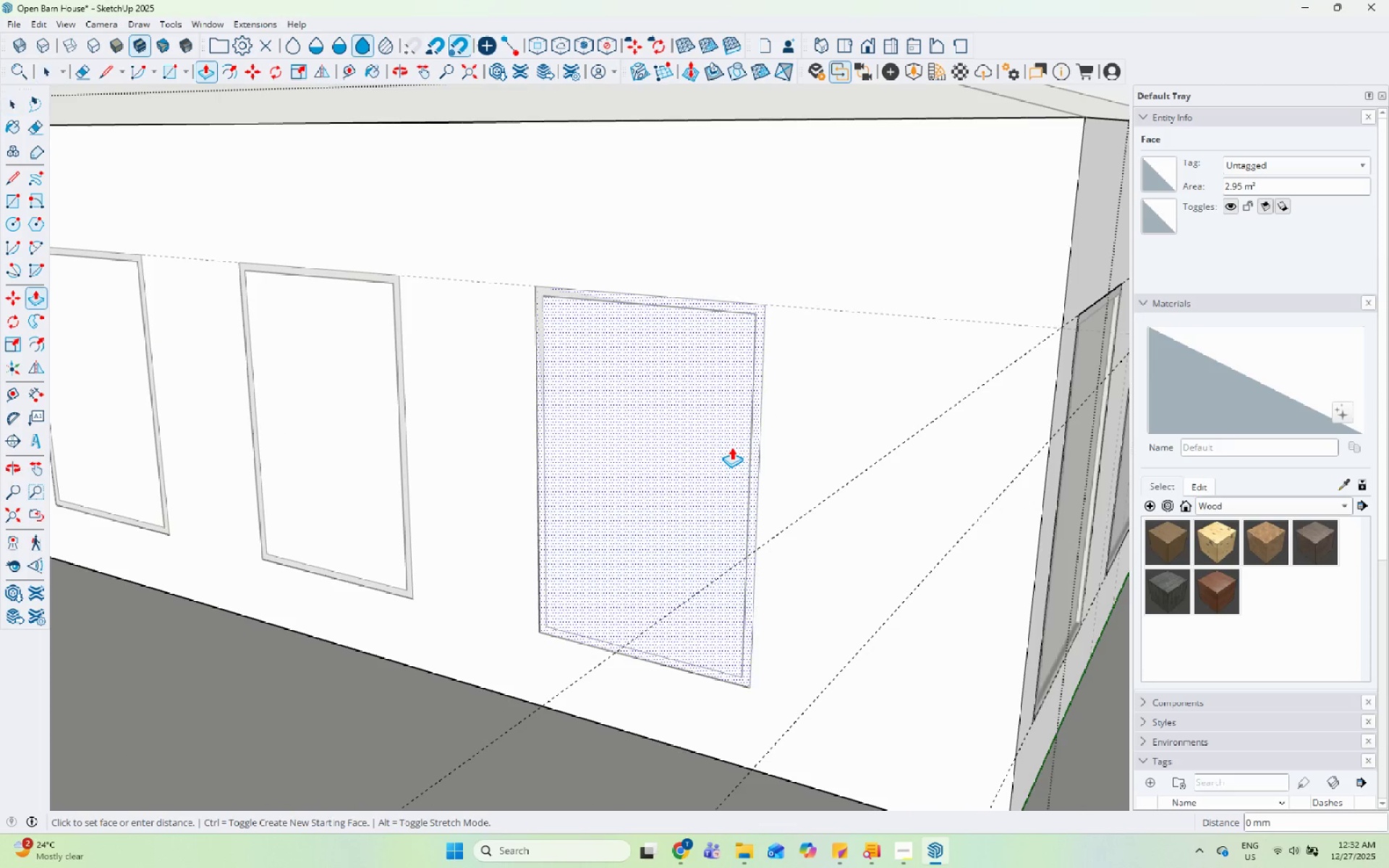 
double_click([731, 447])
 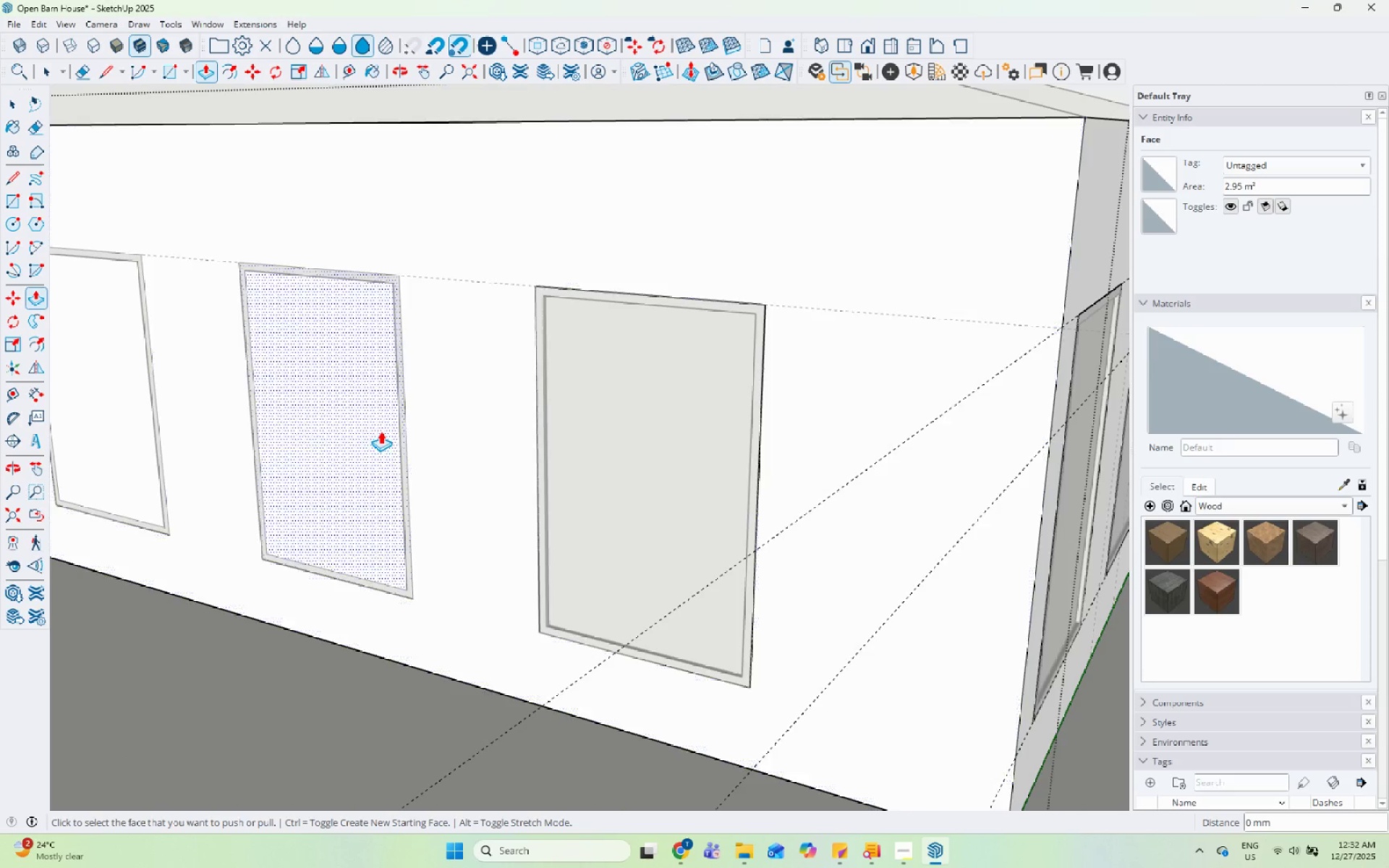 
double_click([381, 431])
 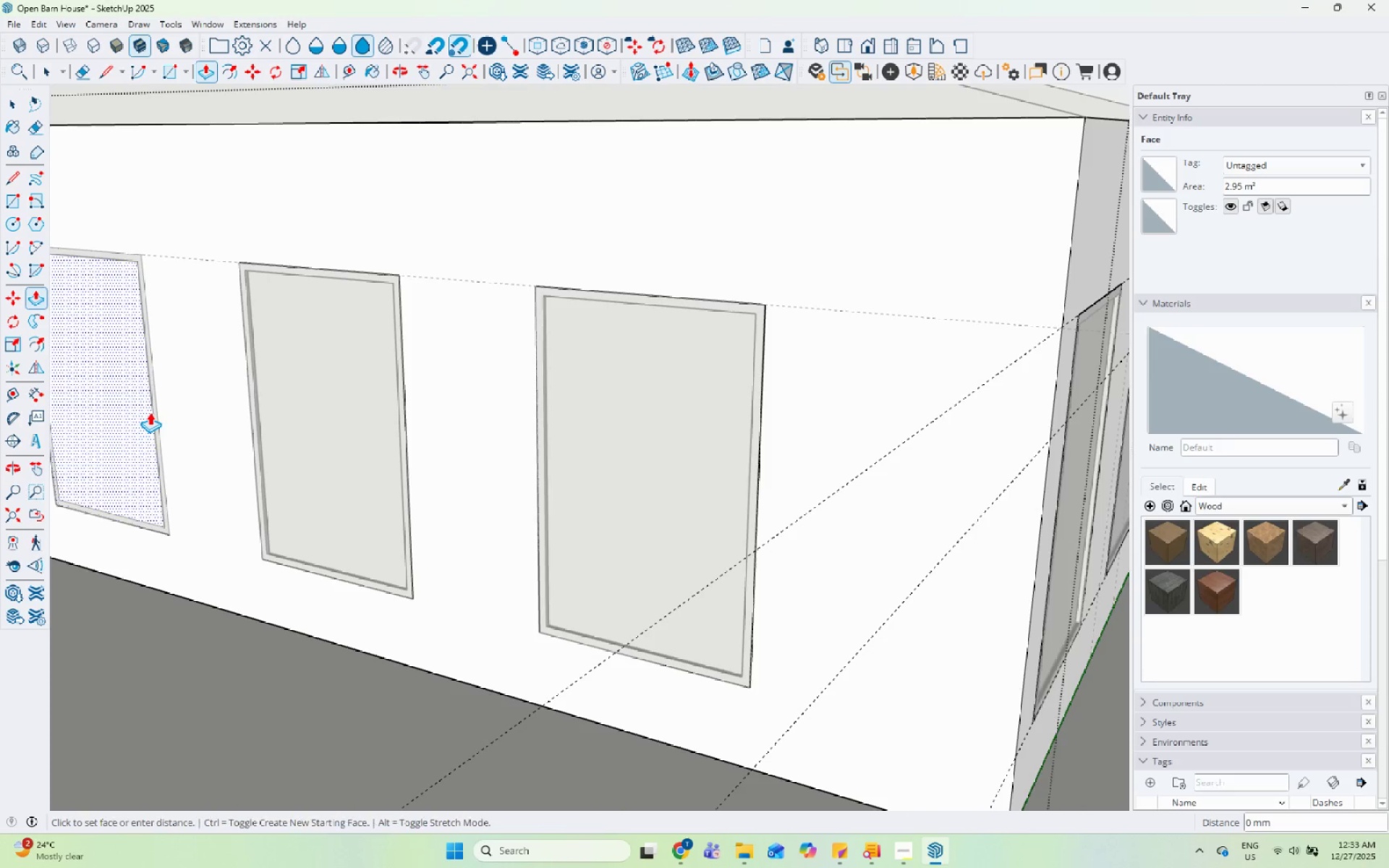 
double_click([150, 412])
 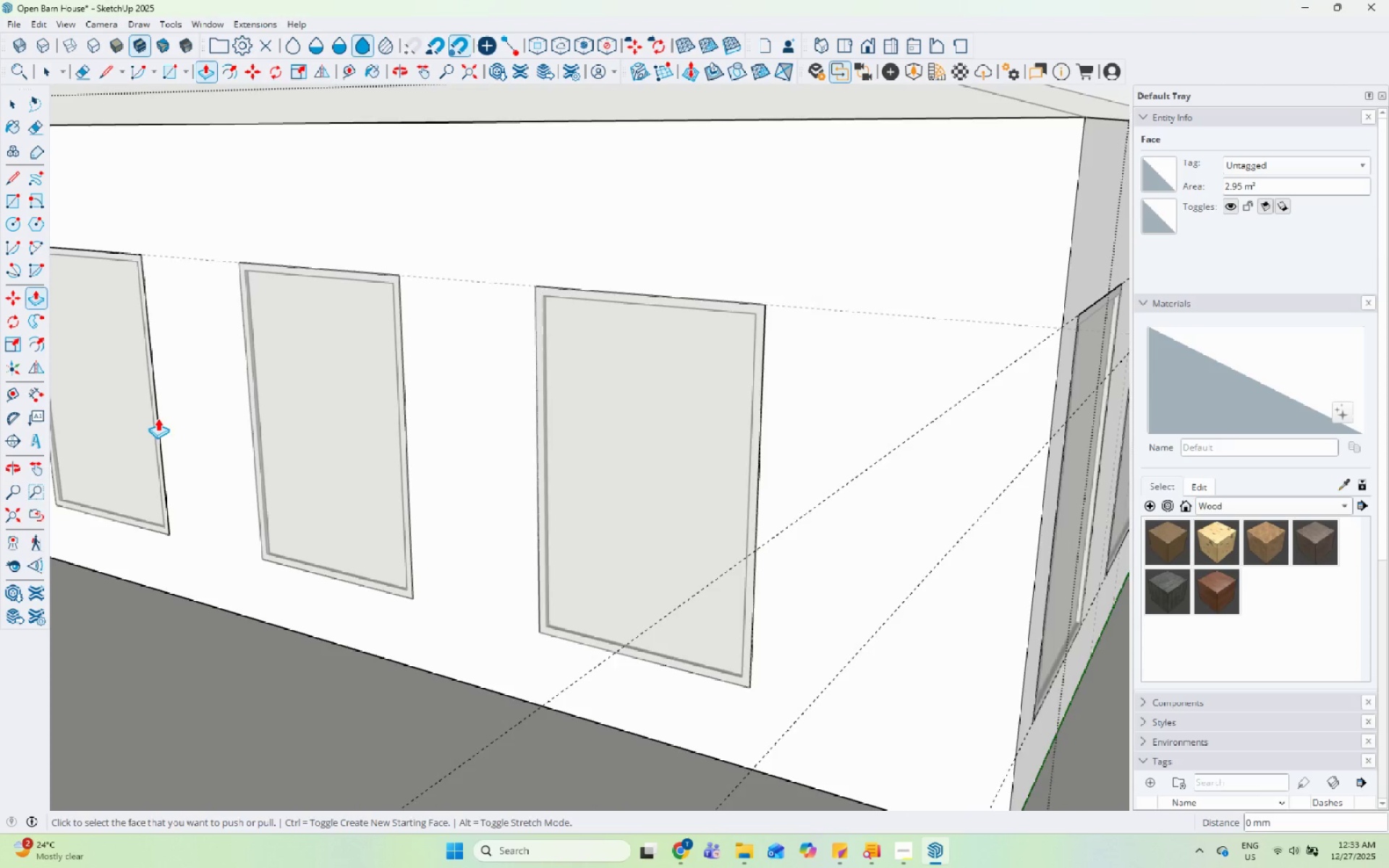 
key(Space)
 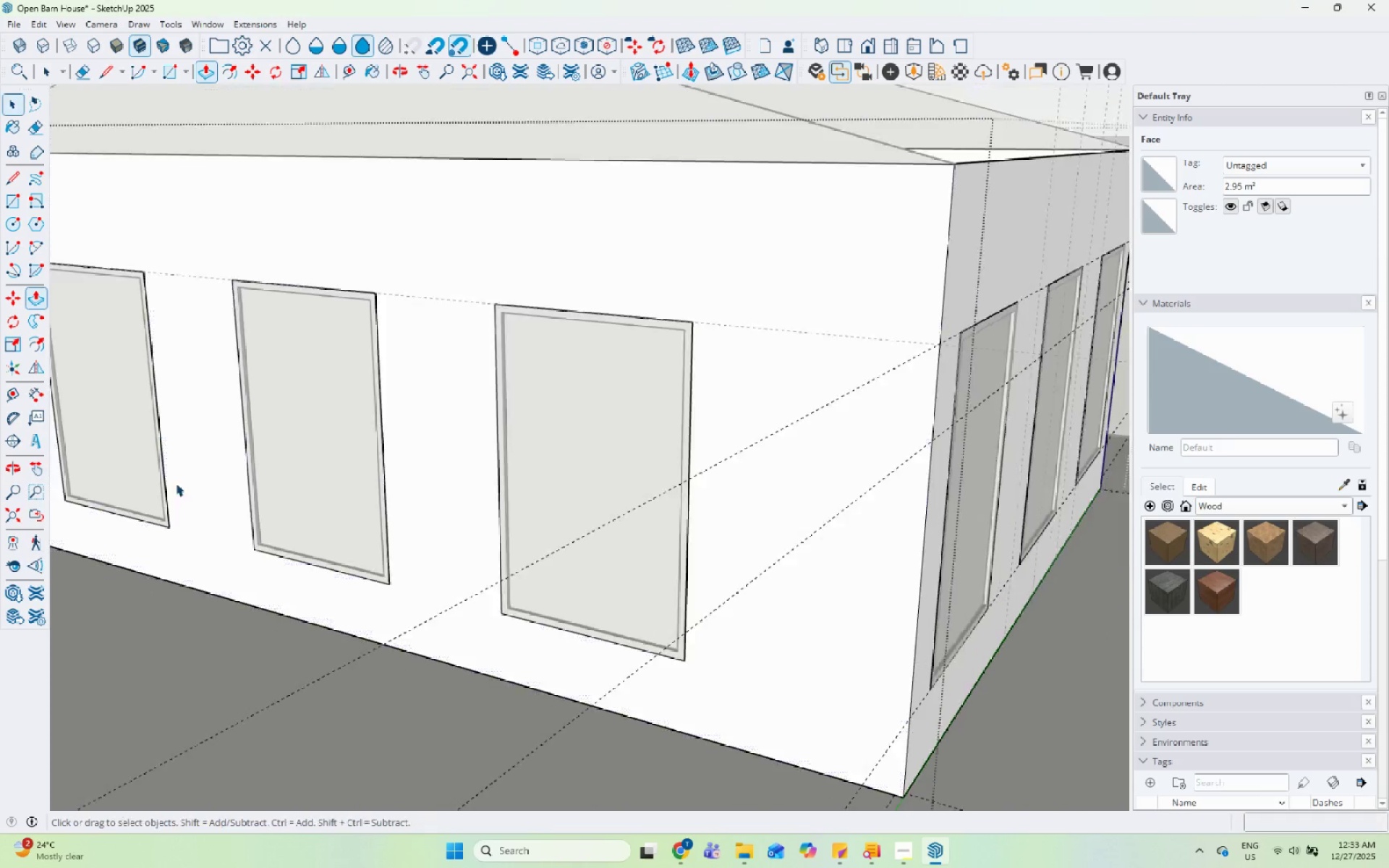 
key(Escape)
 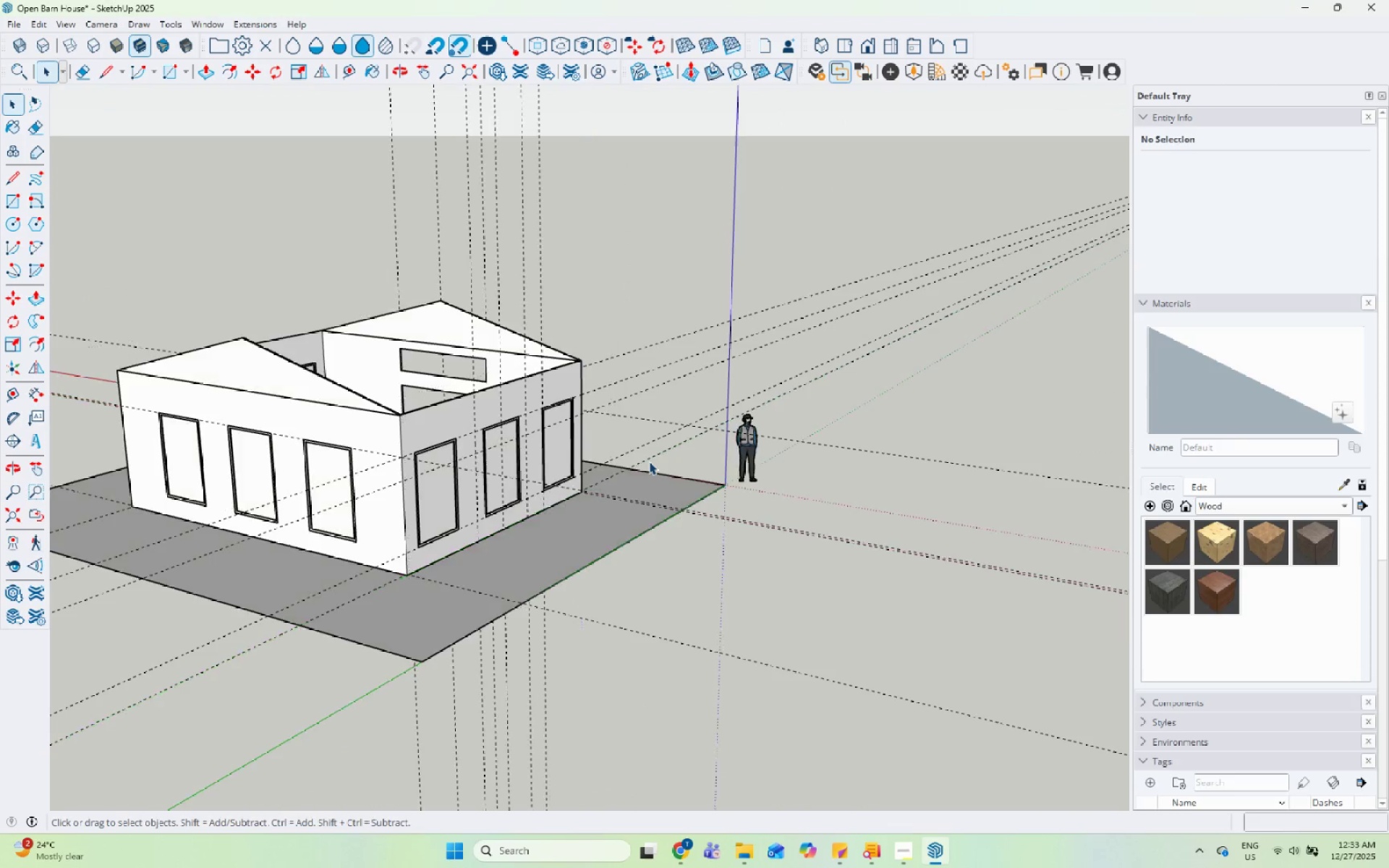 
key(Escape)
 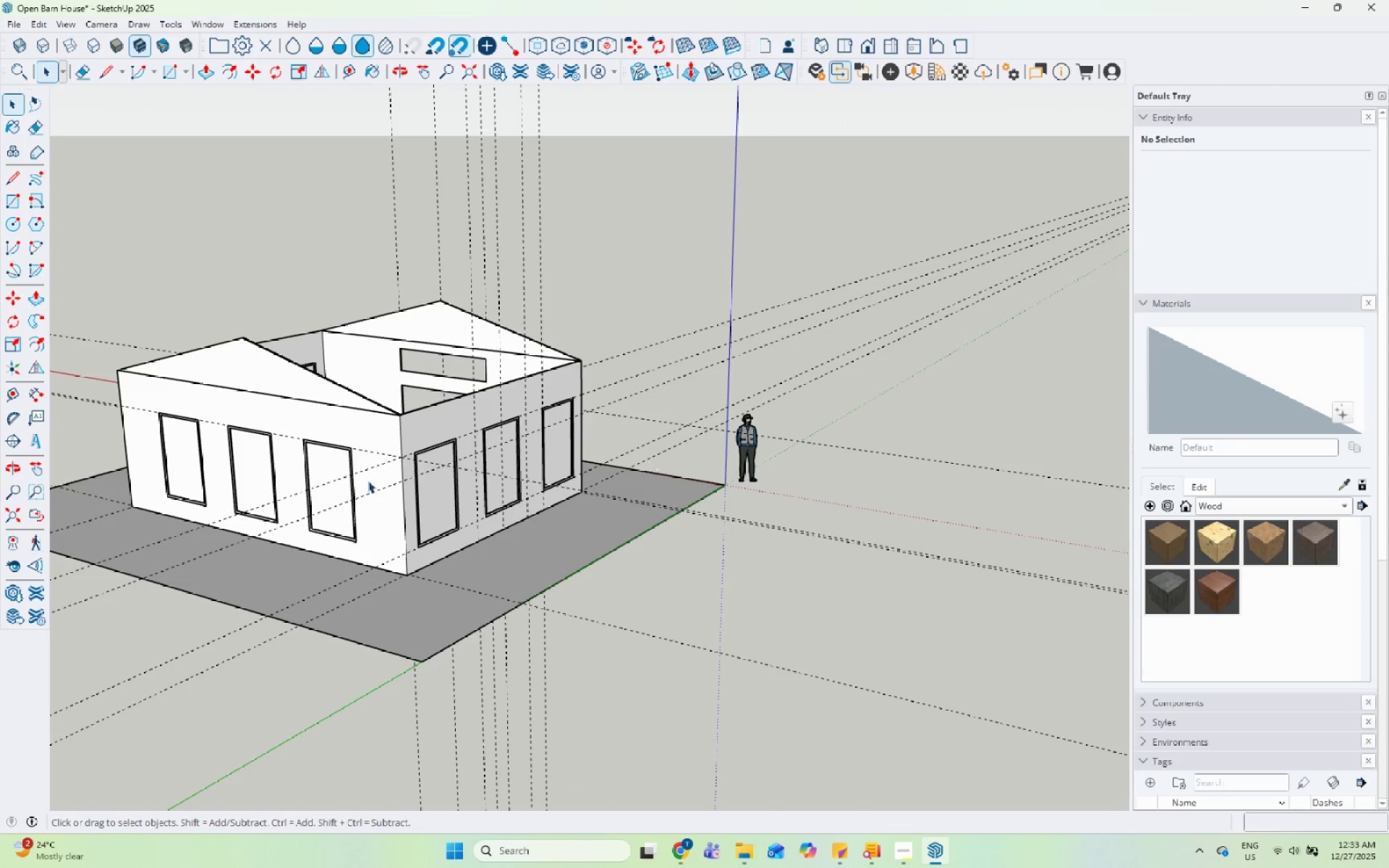 
scroll: coordinate [280, 498], scroll_direction: down, amount: 13.0
 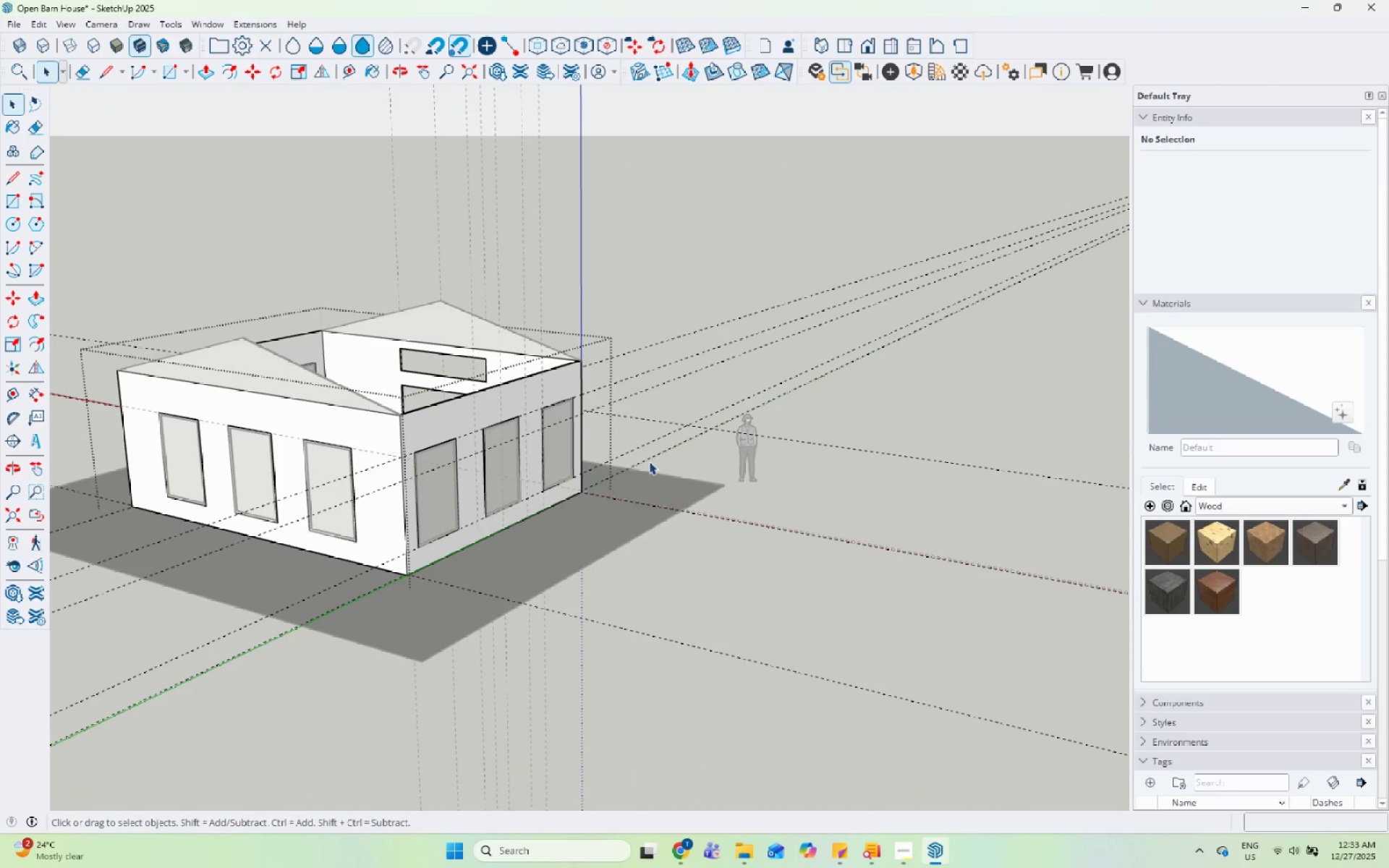 
scroll: coordinate [313, 480], scroll_direction: up, amount: 5.0
 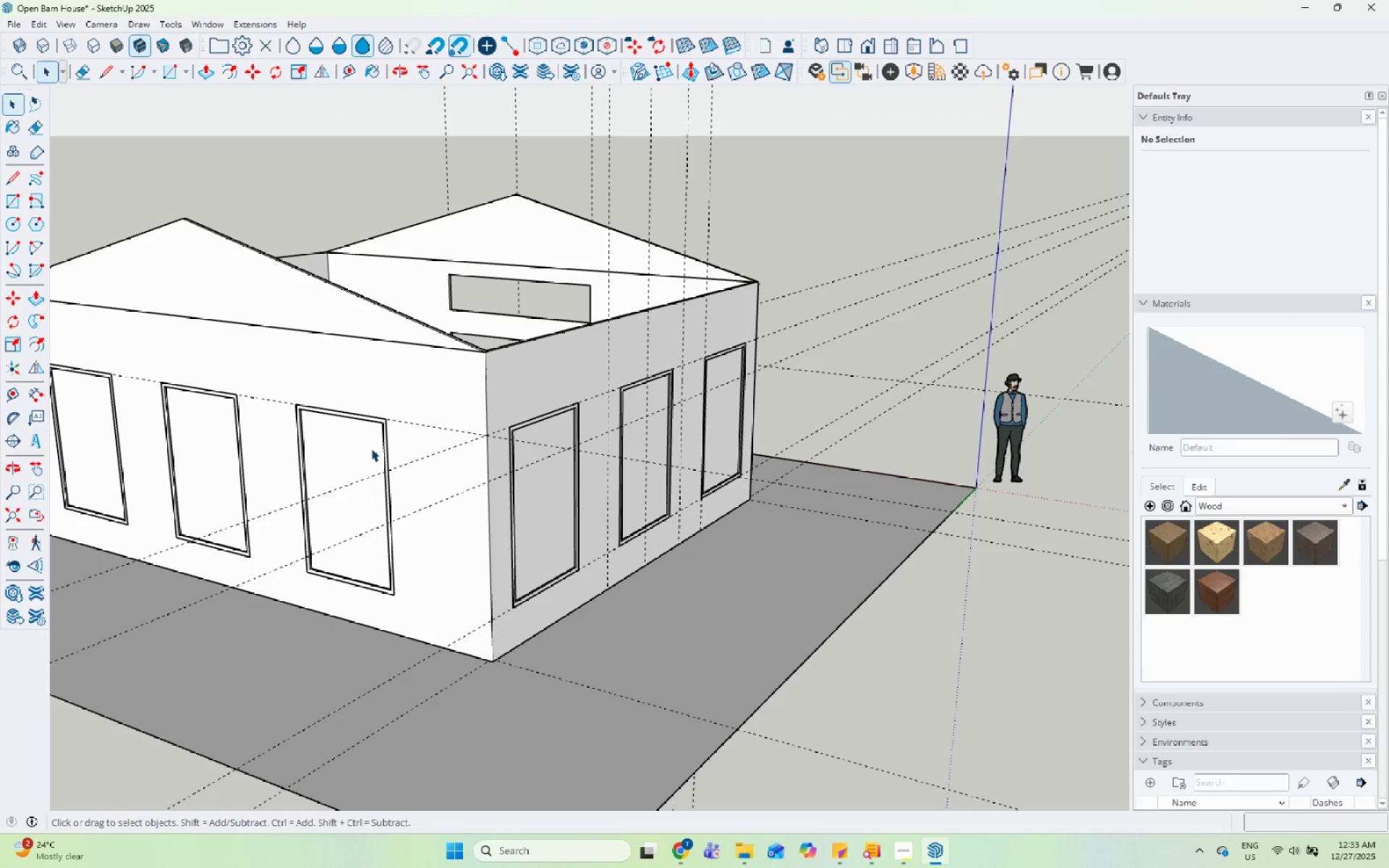 
wait(6.28)
 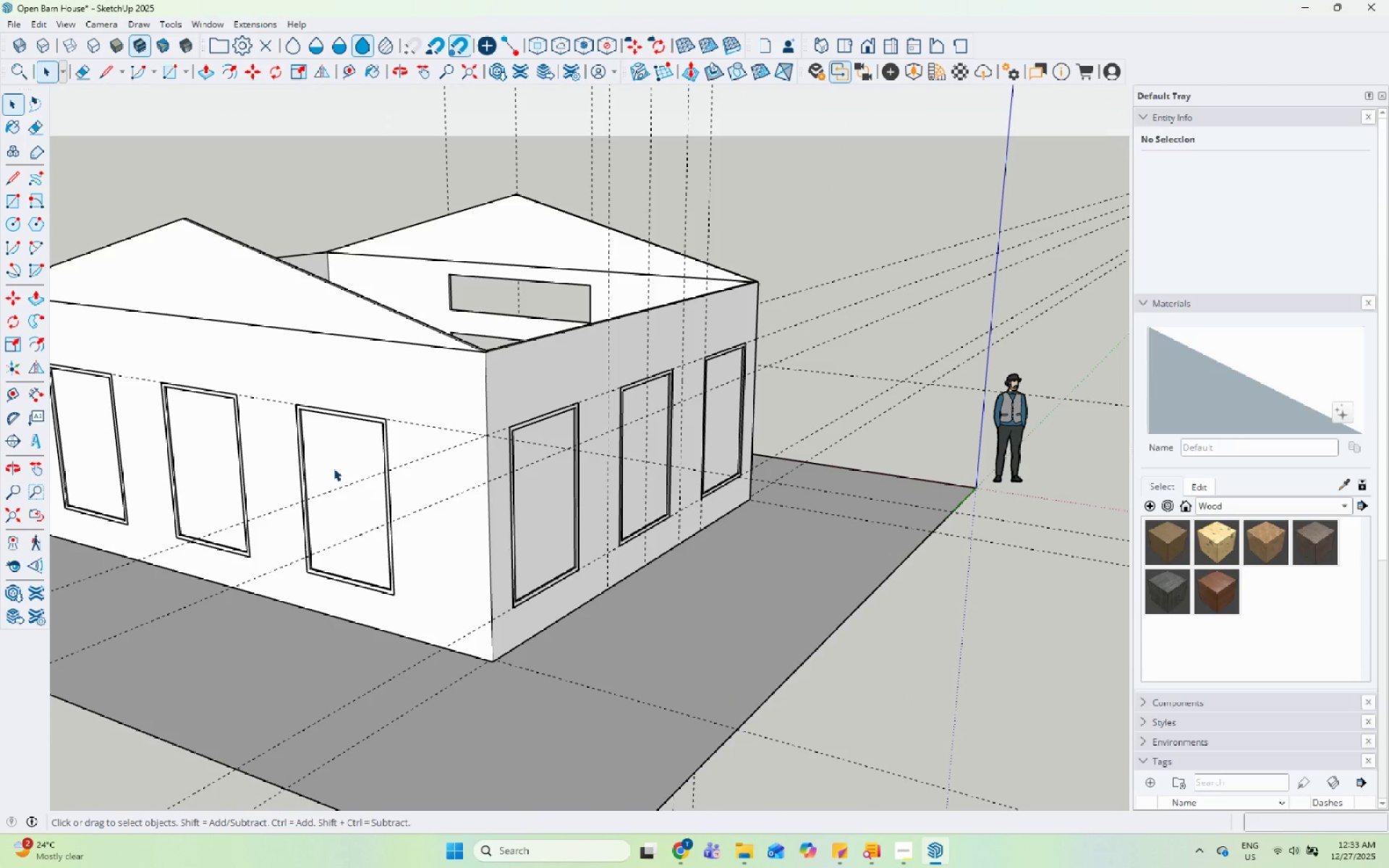 
scroll: coordinate [371, 445], scroll_direction: down, amount: 5.0
 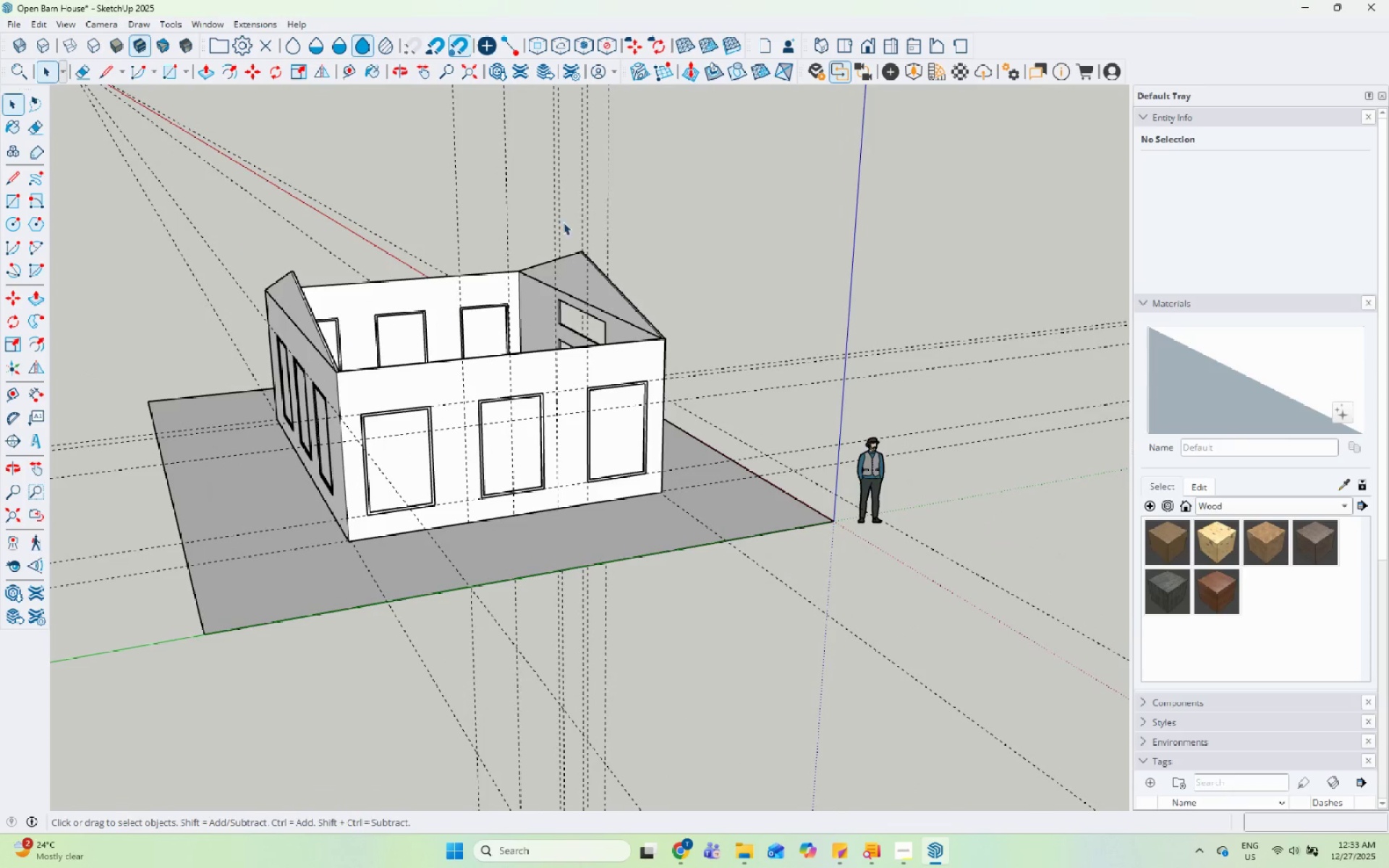 
scroll: coordinate [545, 433], scroll_direction: up, amount: 3.0
 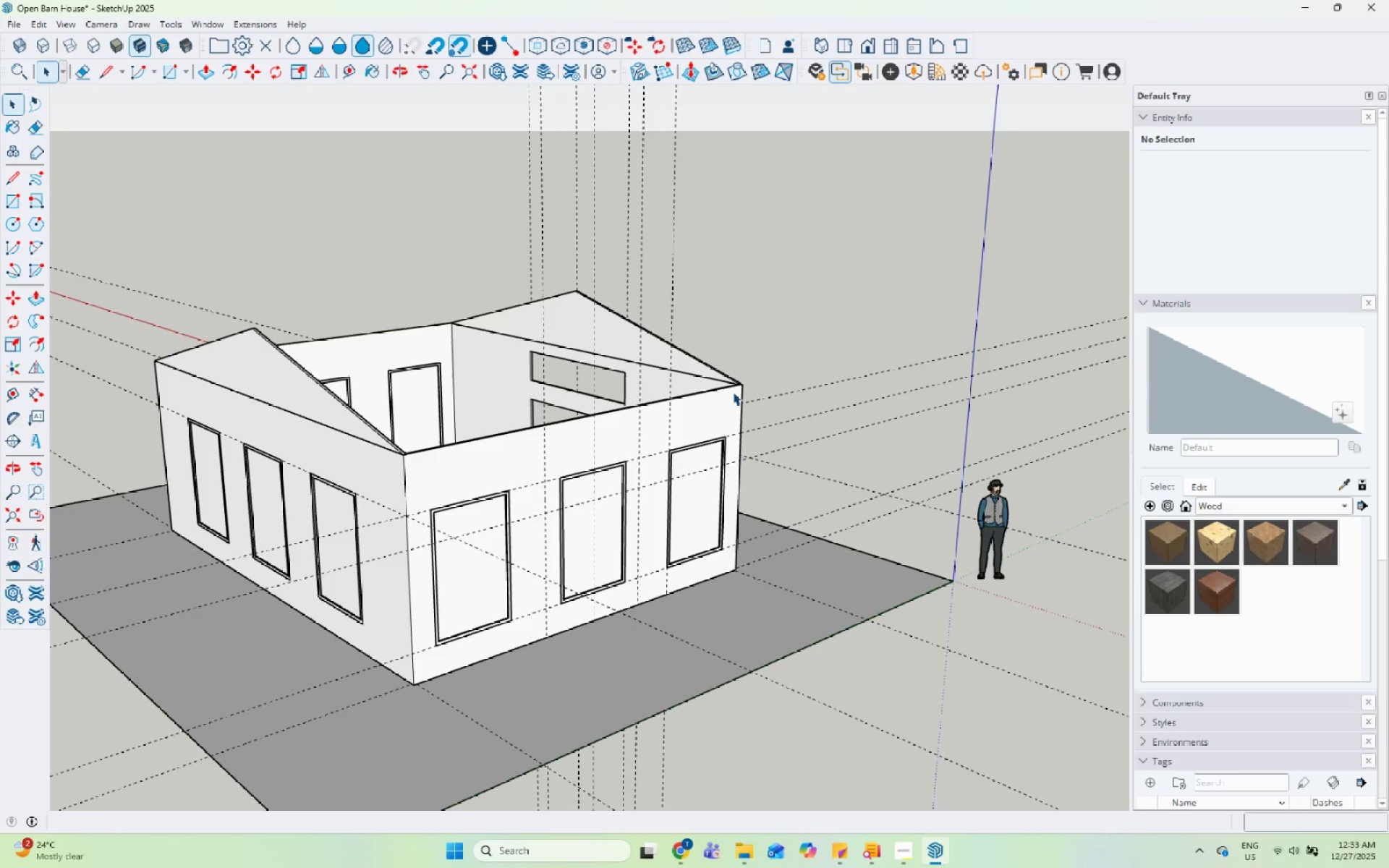 
wait(9.14)
 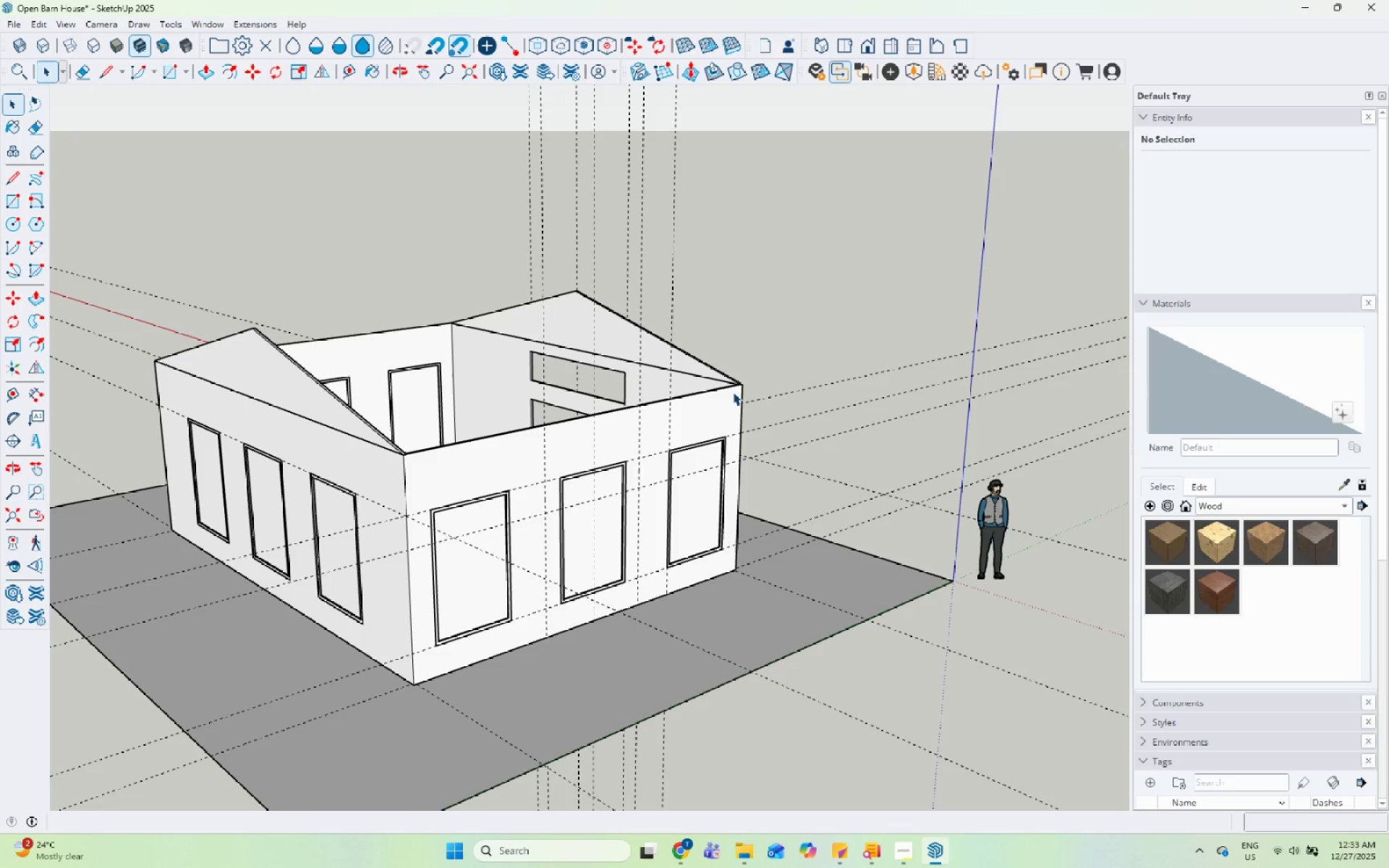 
scroll: coordinate [632, 326], scroll_direction: up, amount: 5.0
 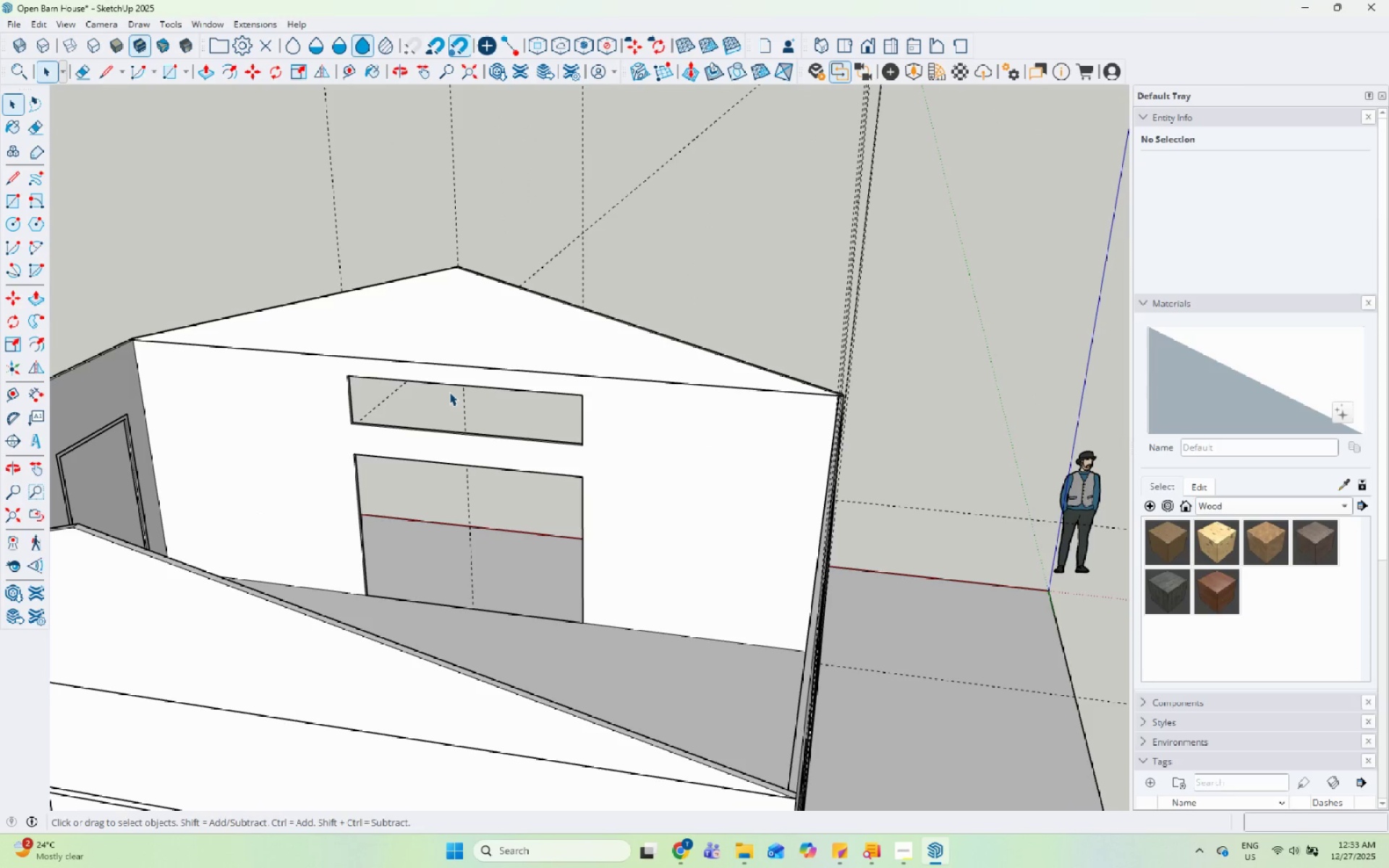 
scroll: coordinate [905, 529], scroll_direction: down, amount: 6.0
 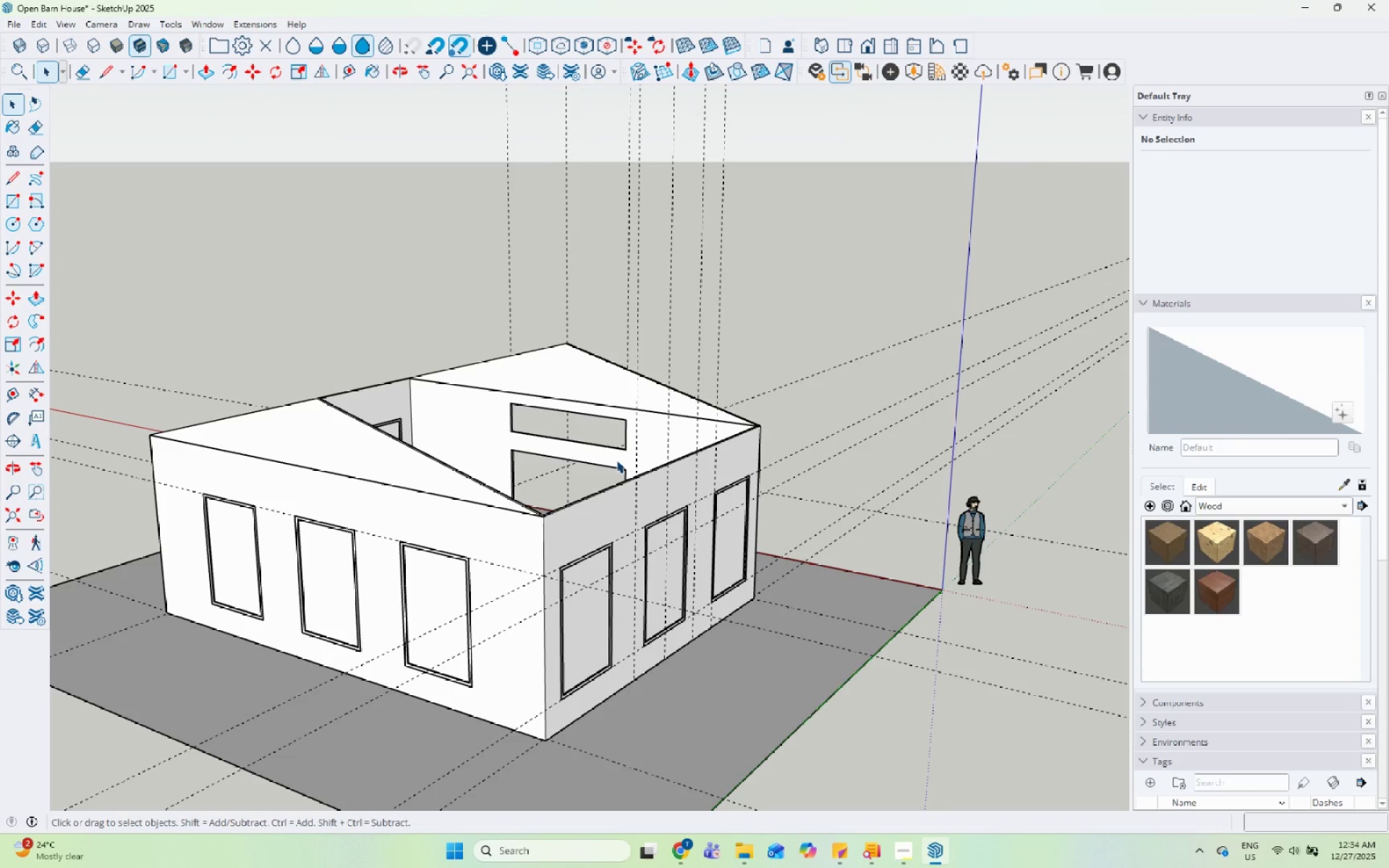 
wait(43.79)
 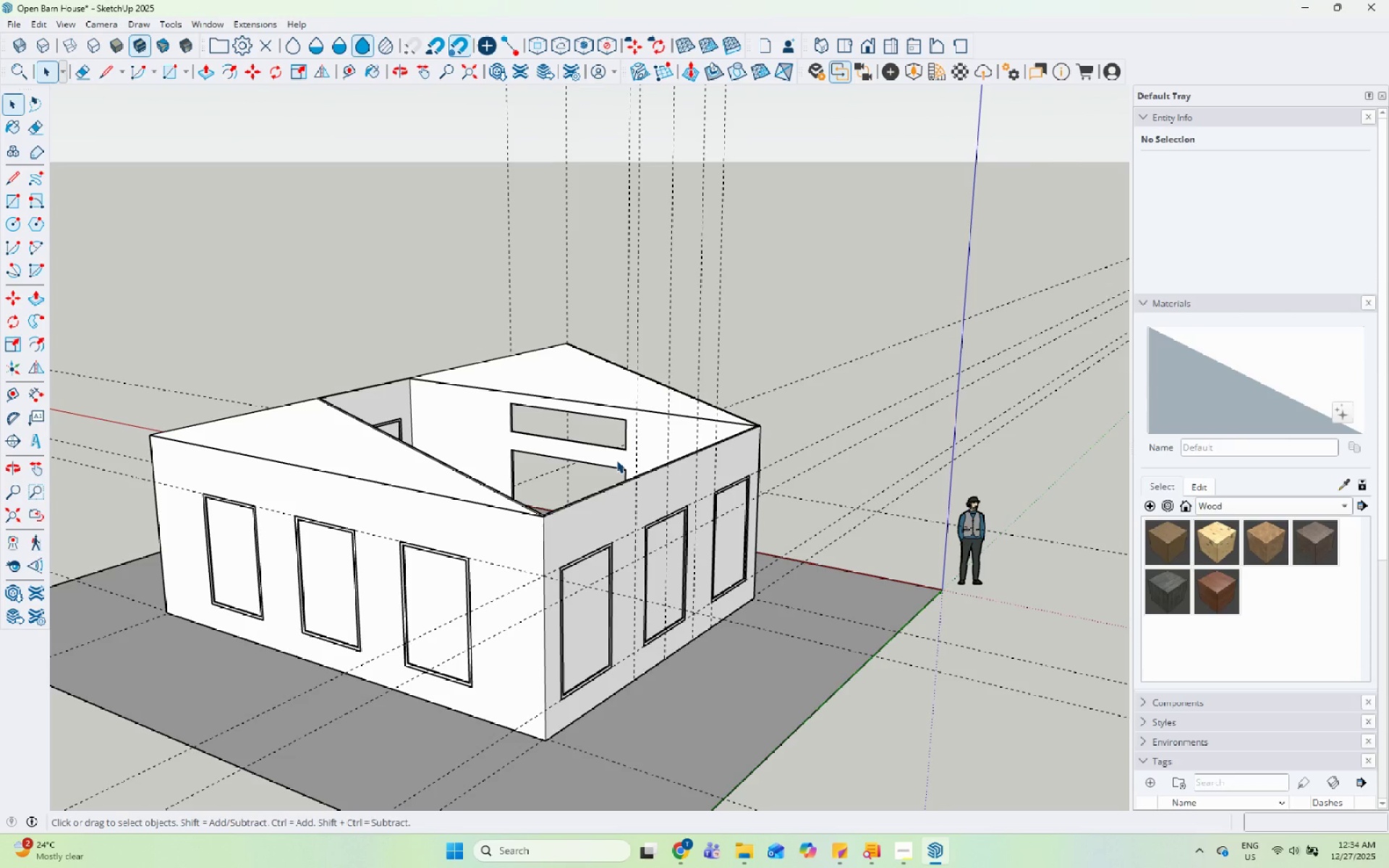 
scroll: coordinate [440, 380], scroll_direction: up, amount: 9.0
 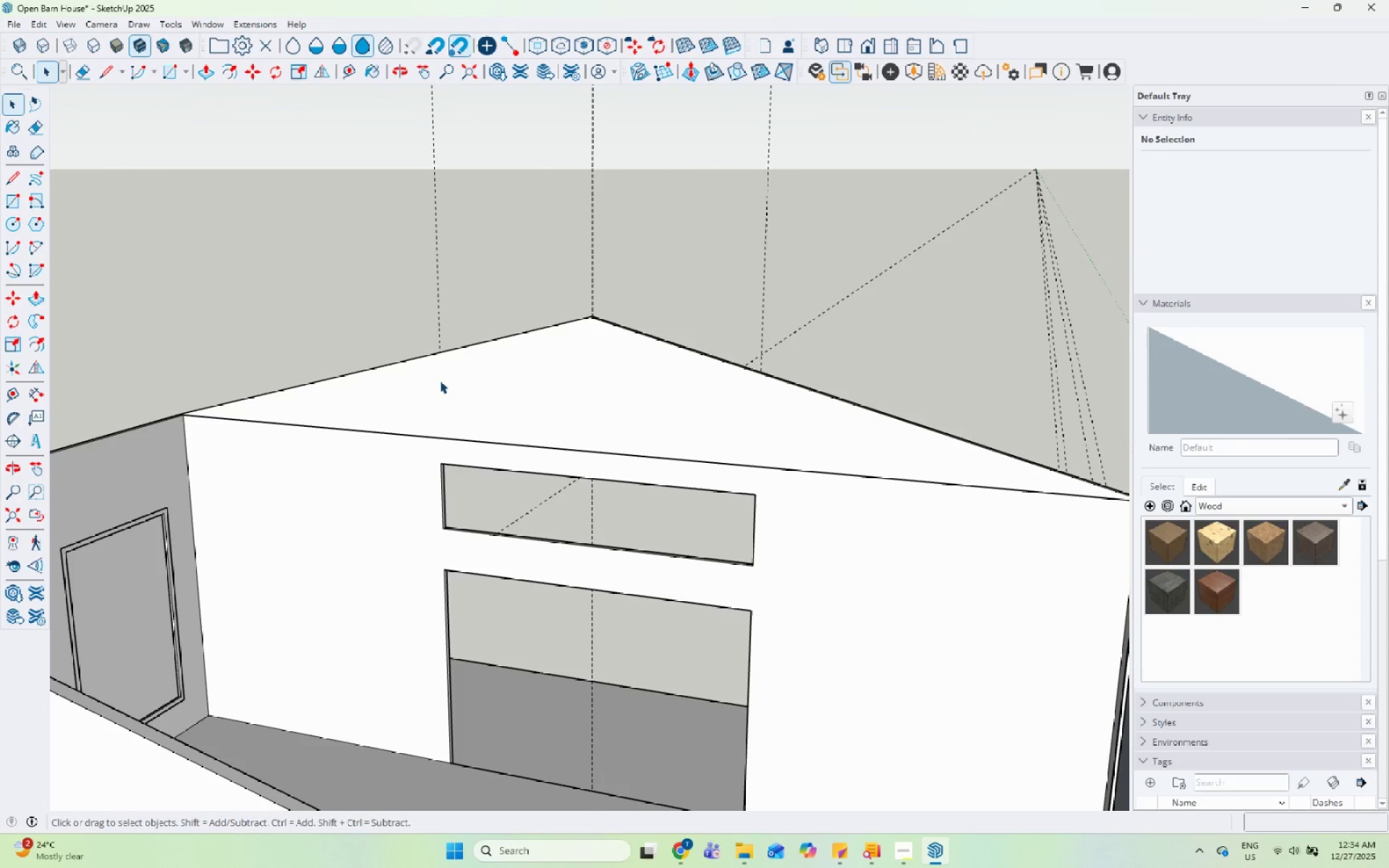 
wait(8.37)
 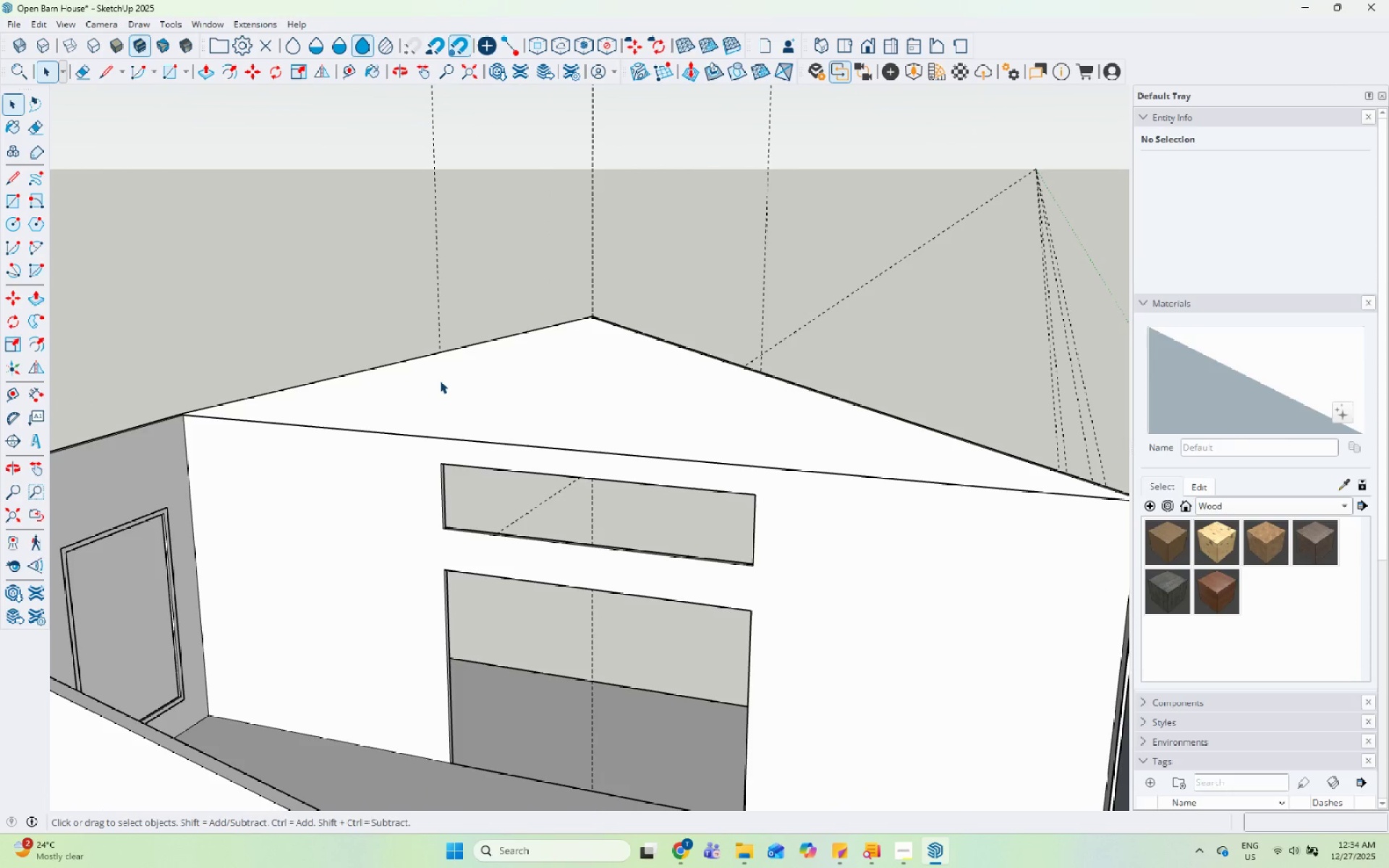 
scroll: coordinate [195, 430], scroll_direction: up, amount: 9.0
 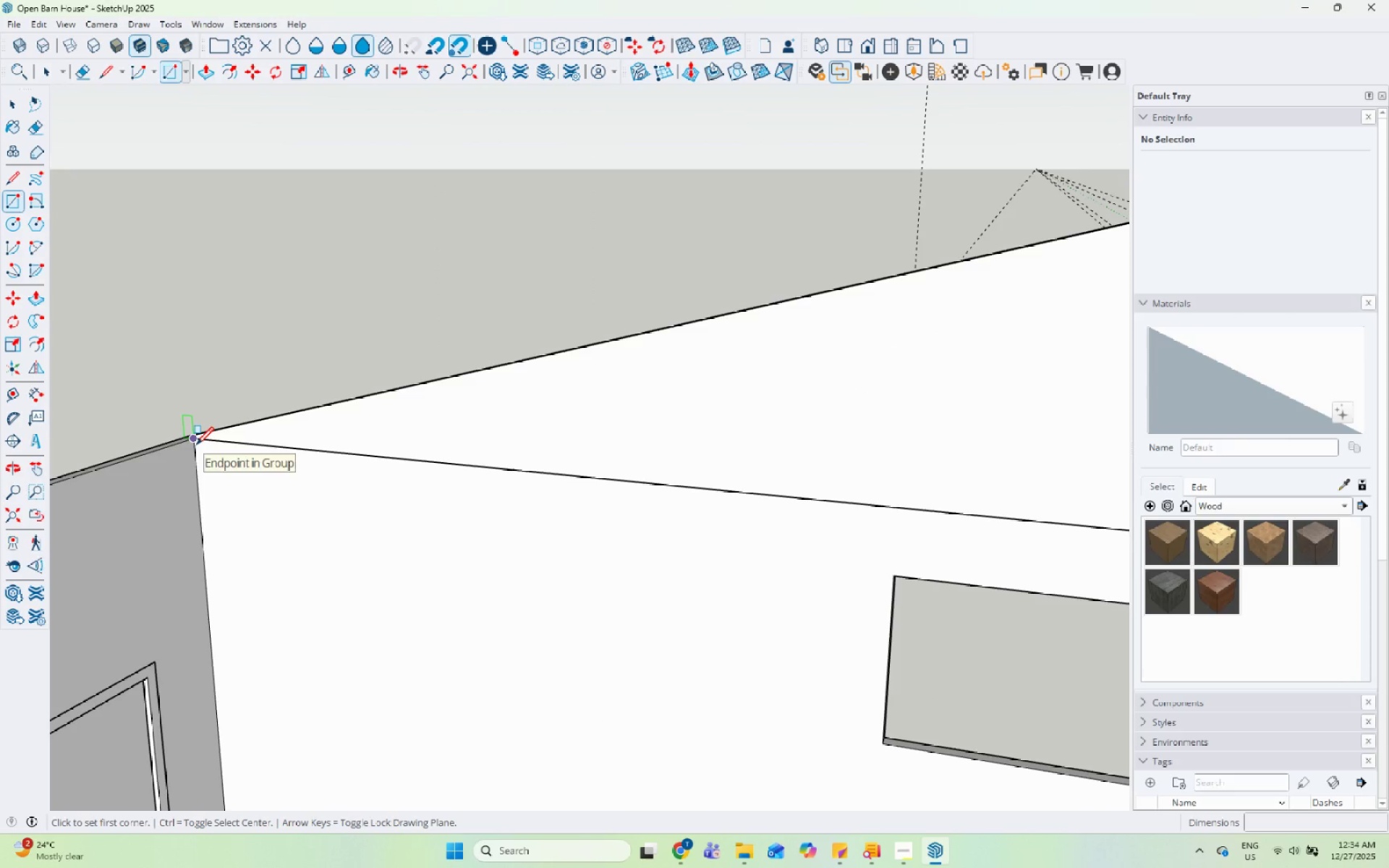 
scroll: coordinate [484, 430], scroll_direction: down, amount: 17.0
 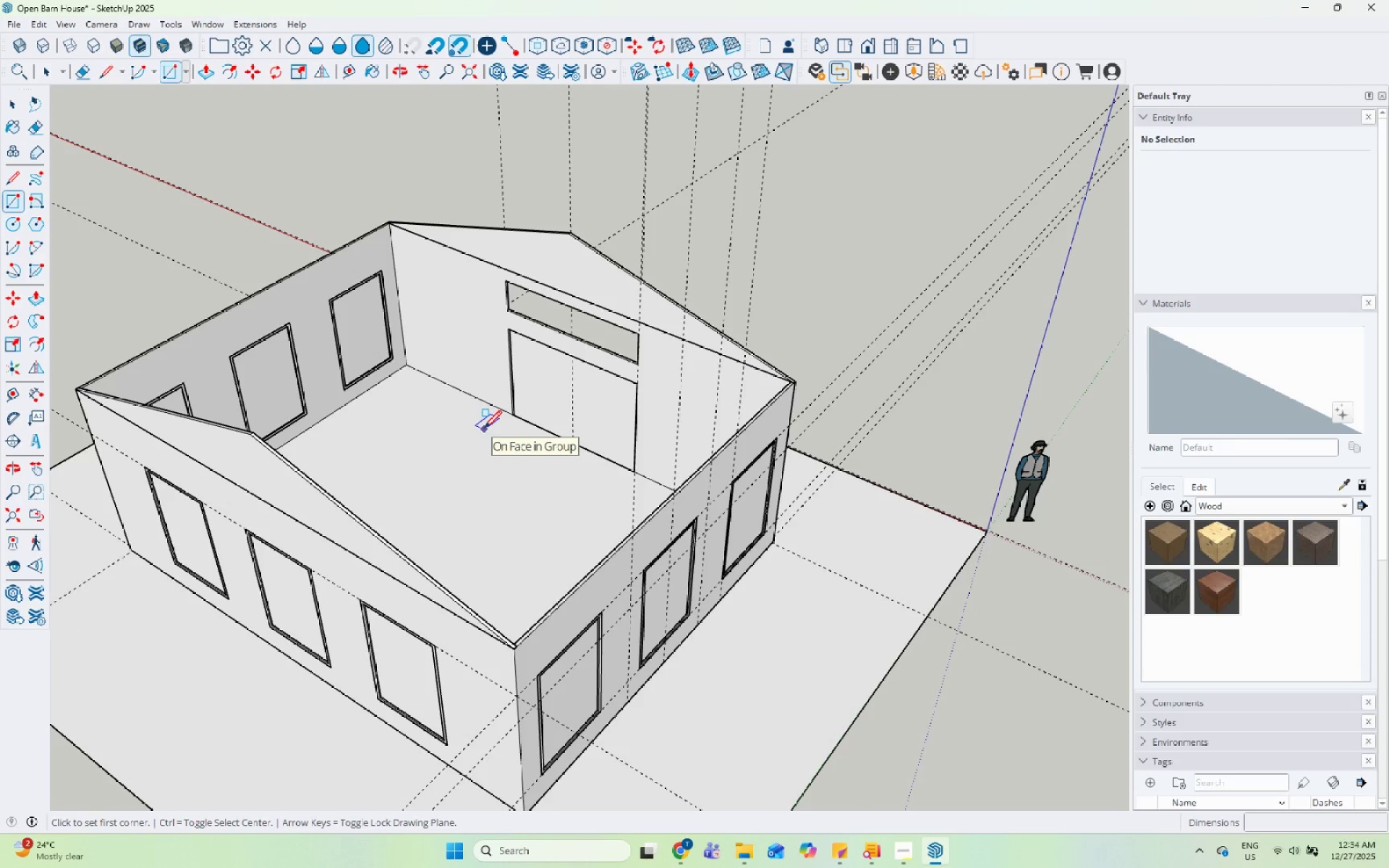 
key(Space)
 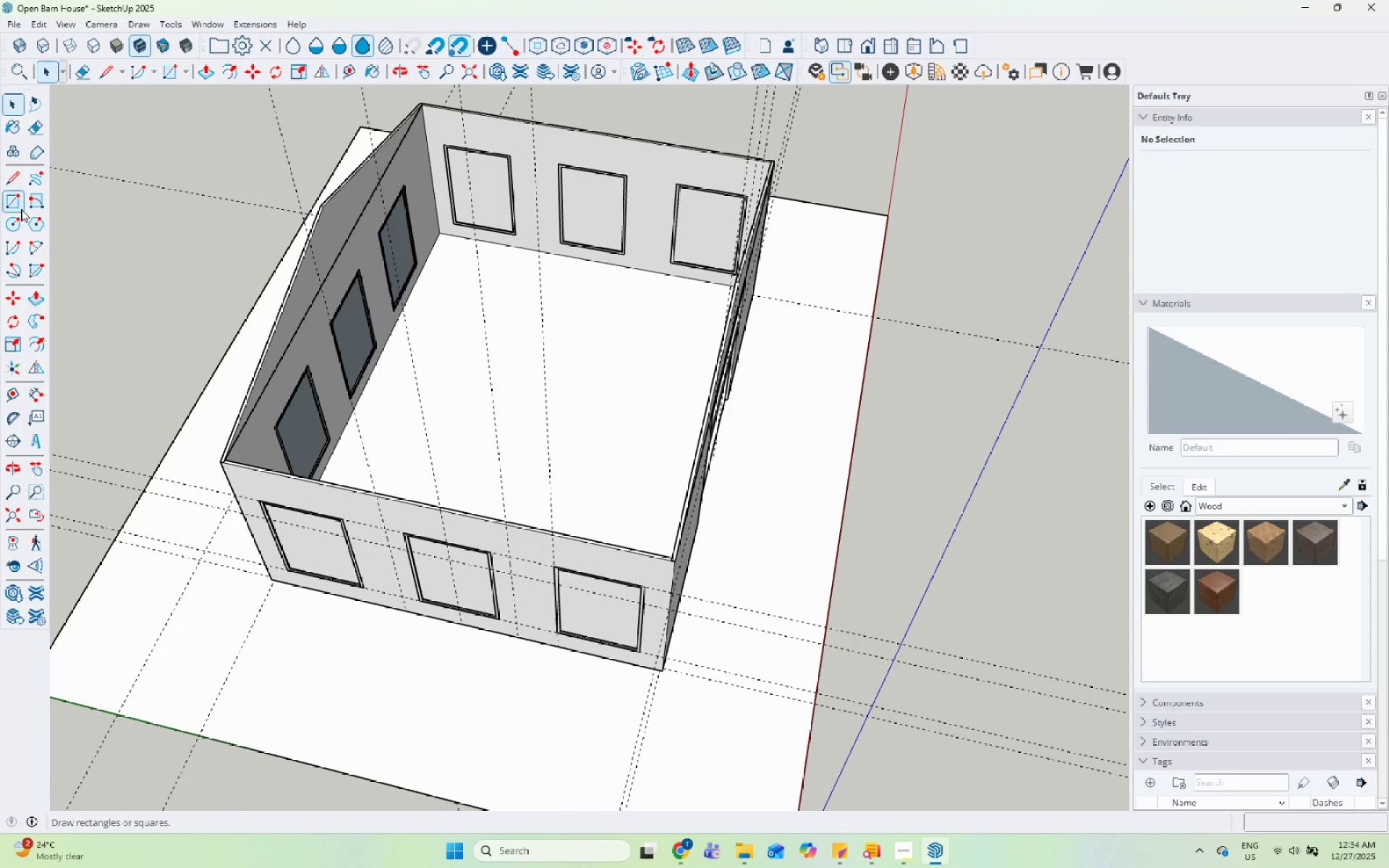 
left_click_drag(start_coordinate=[13, 205], to_coordinate=[17, 205])
 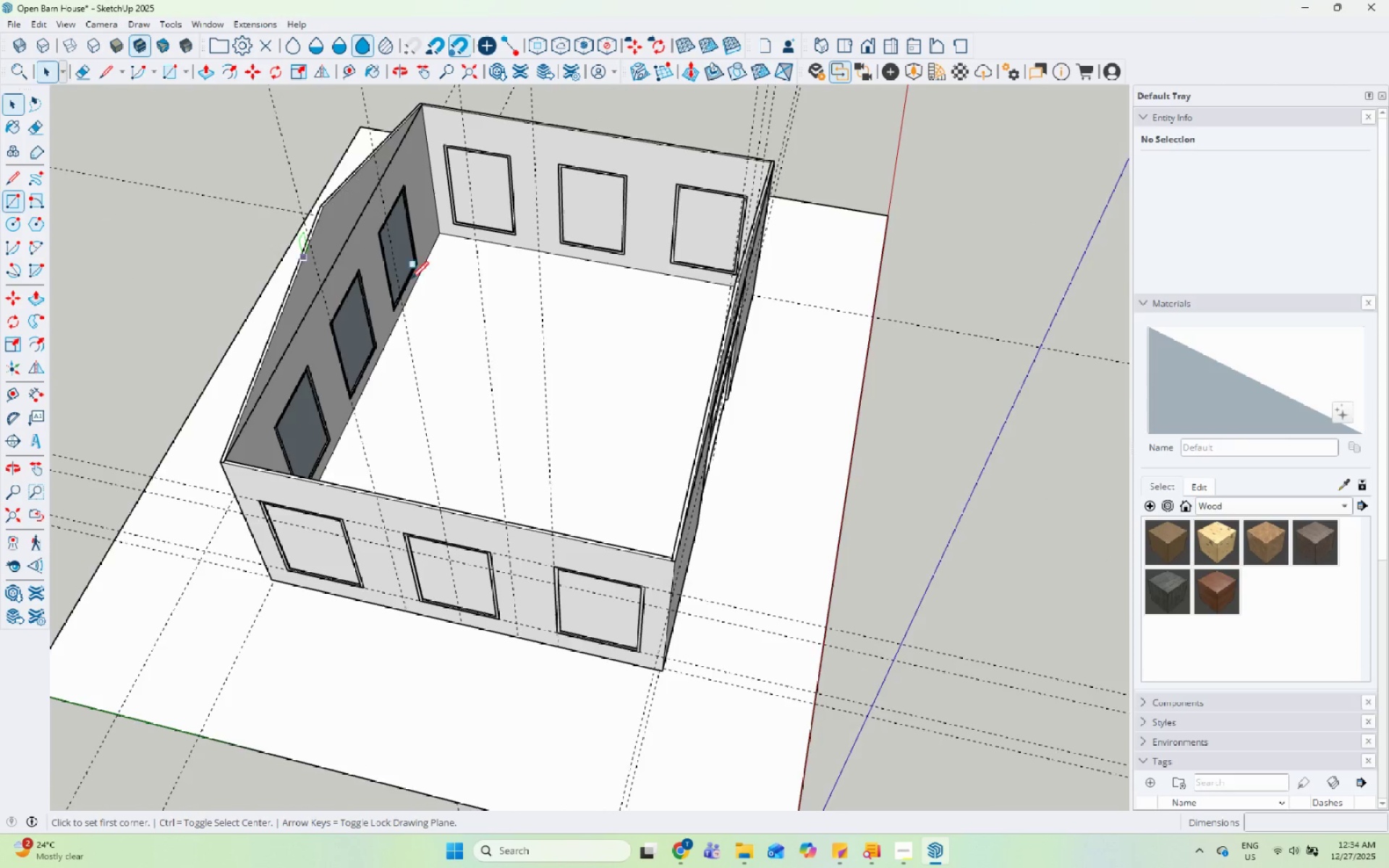 
scroll: coordinate [430, 282], scroll_direction: up, amount: 5.0
 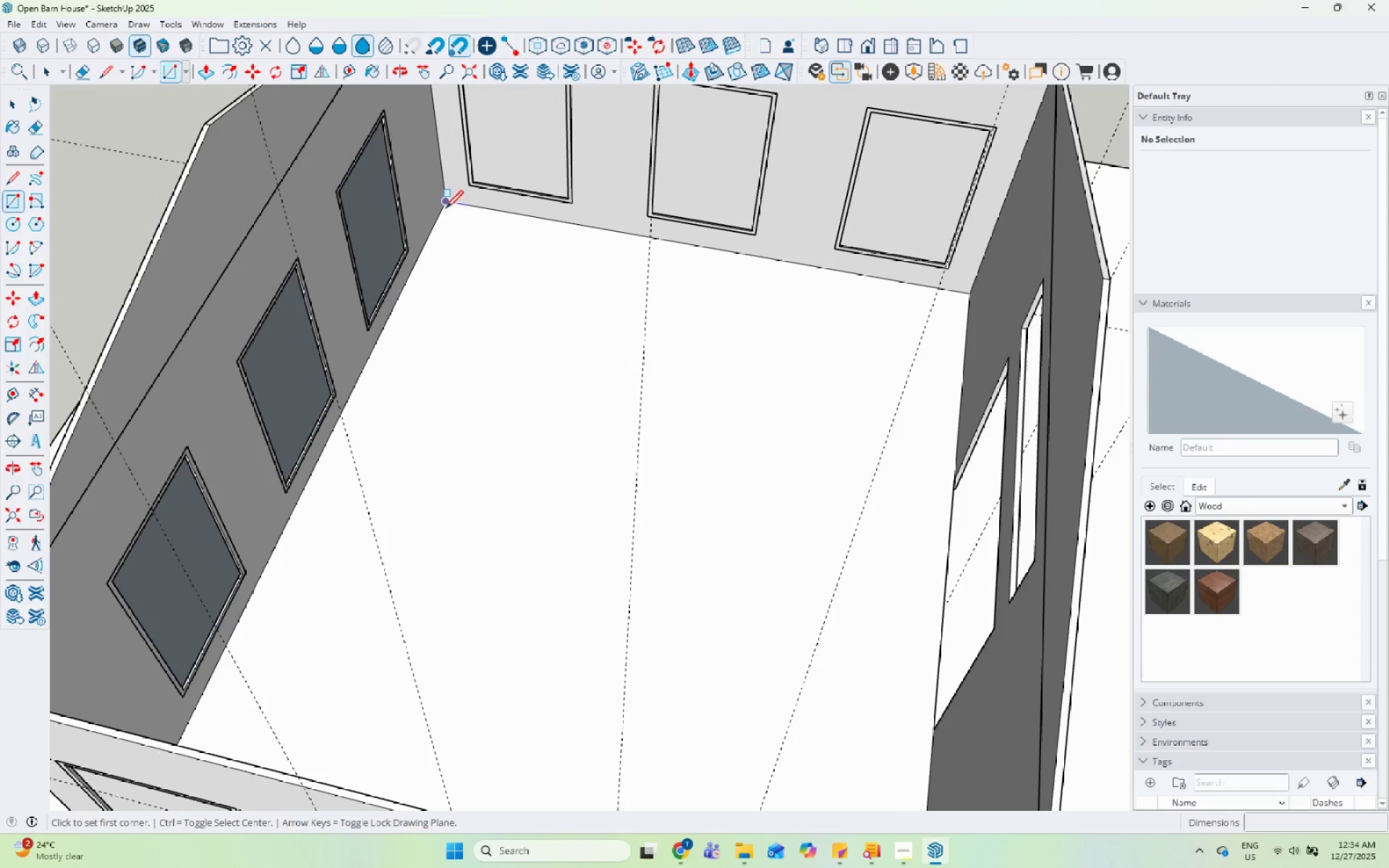 
left_click_drag(start_coordinate=[445, 207], to_coordinate=[961, 412])
 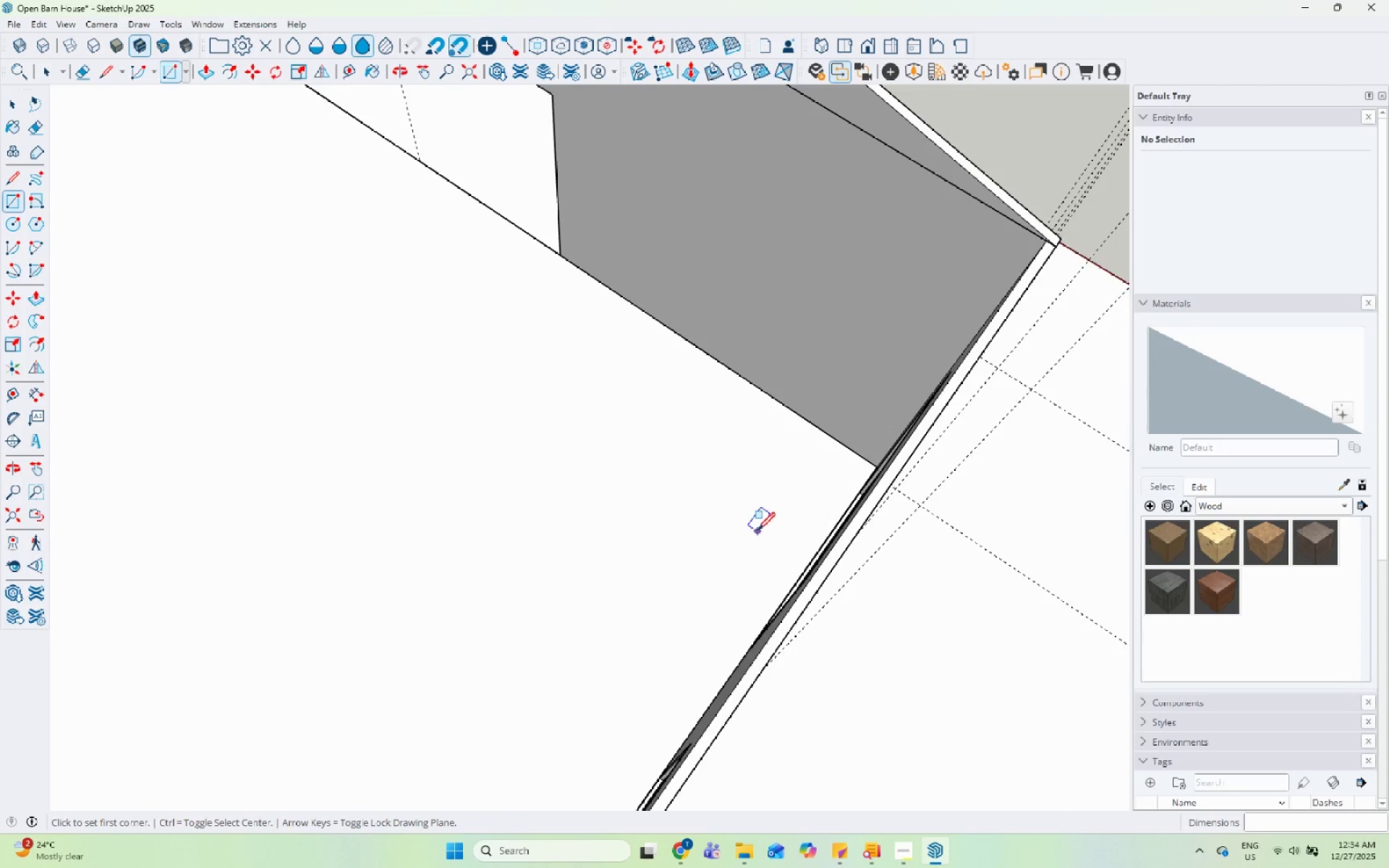 
scroll: coordinate [658, 537], scroll_direction: down, amount: 5.0
 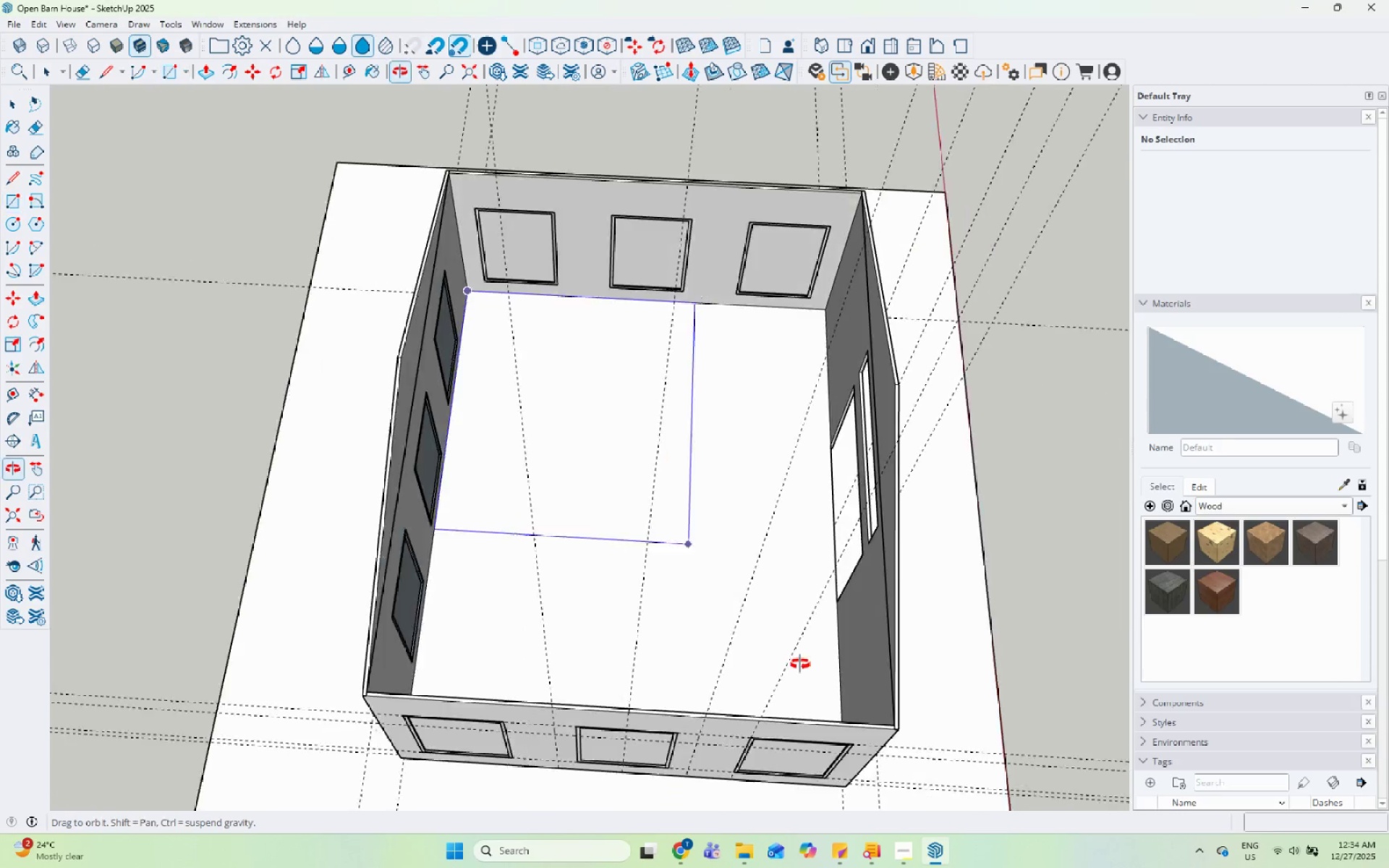 
scroll: coordinate [841, 506], scroll_direction: up, amount: 16.0
 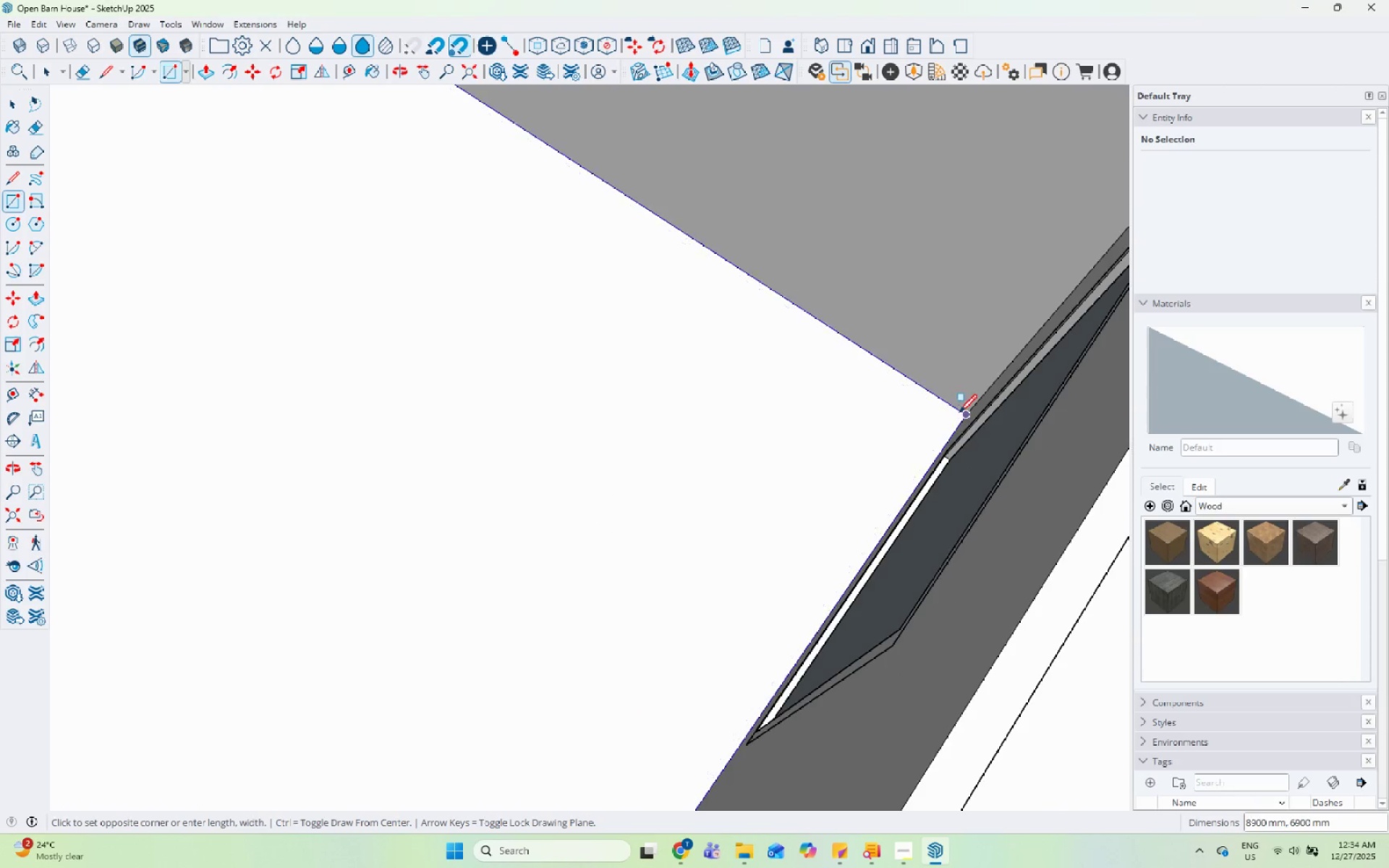 
left_click([961, 412])
 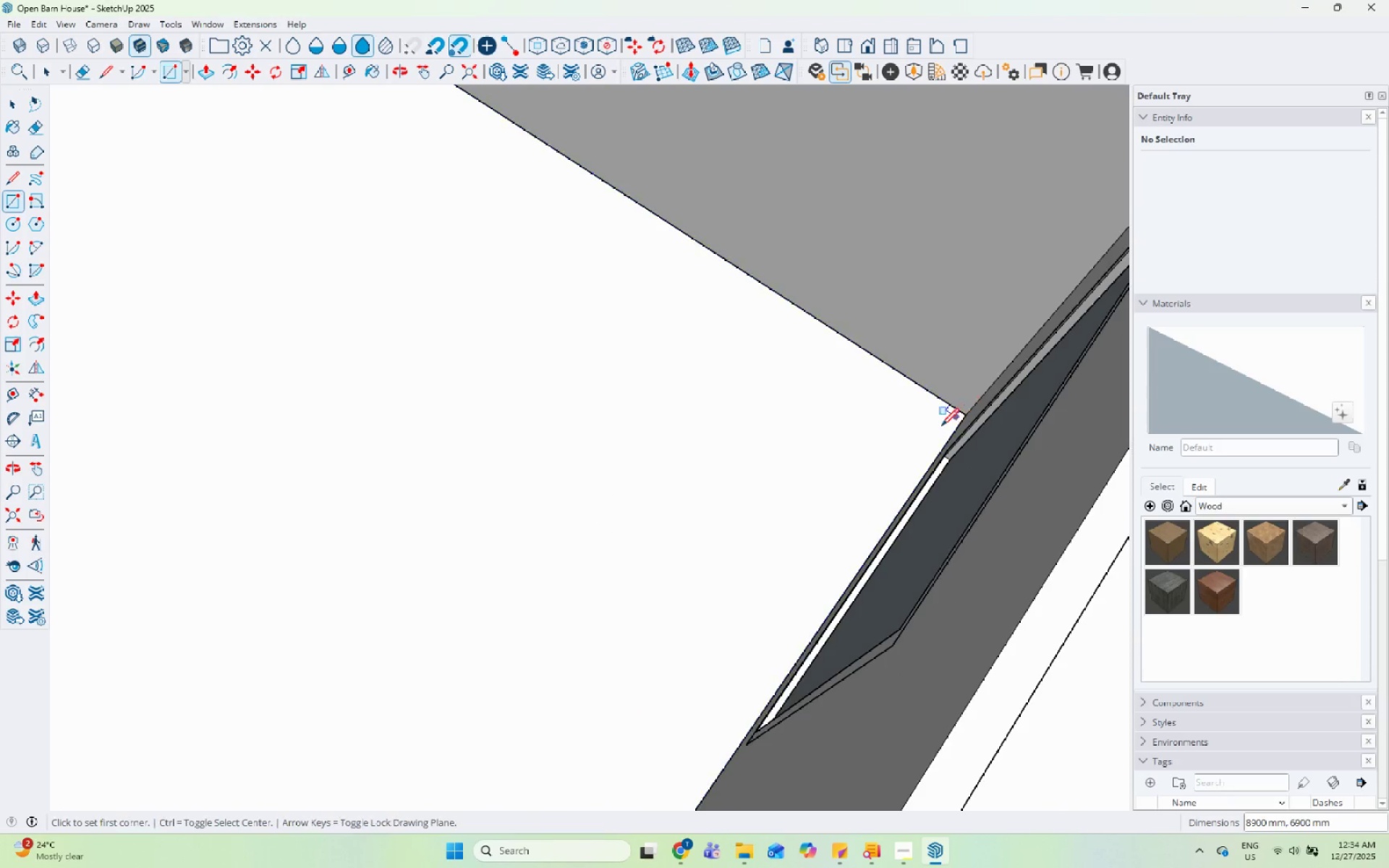 
key(Space)
 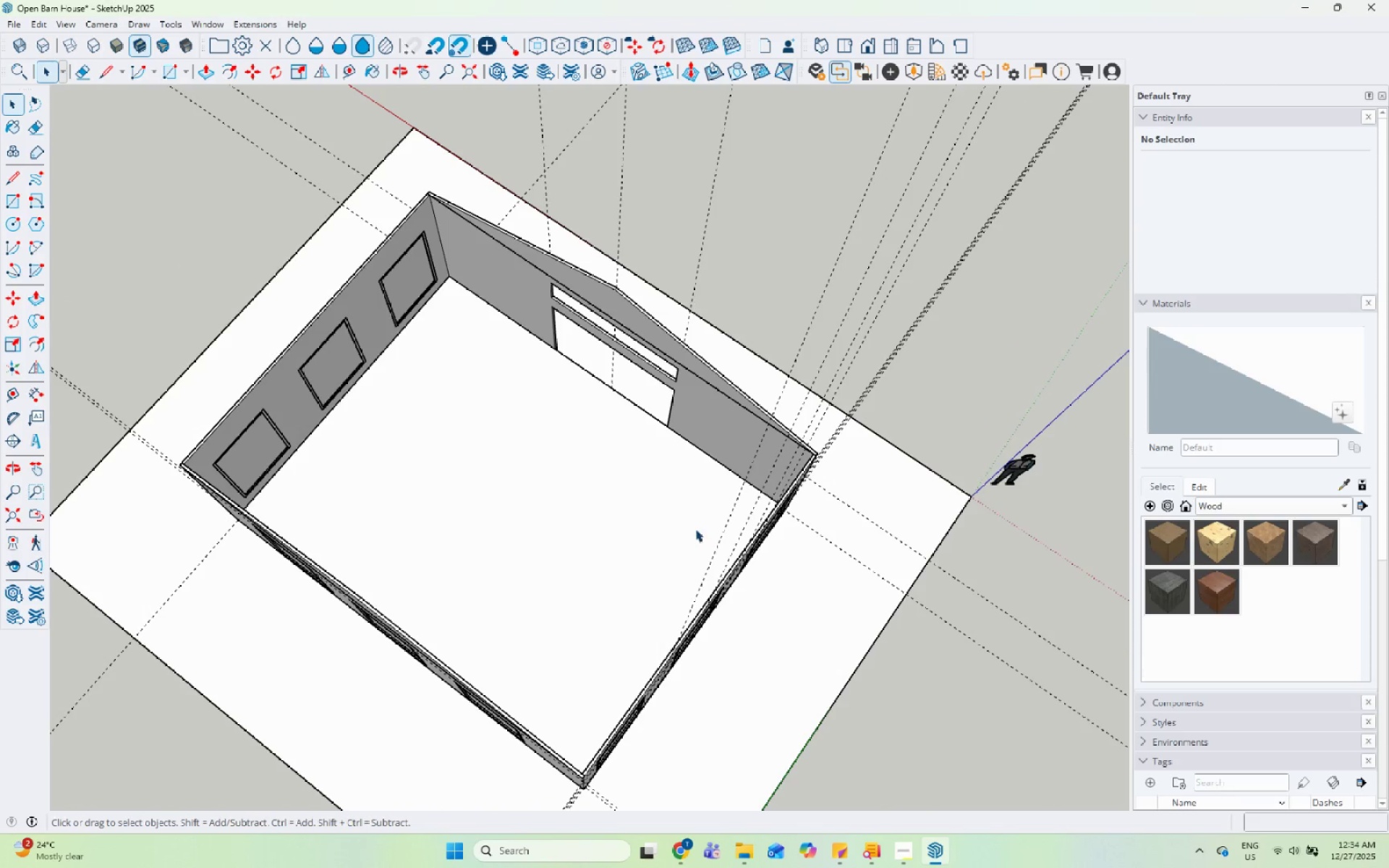 
left_click([693, 526])
 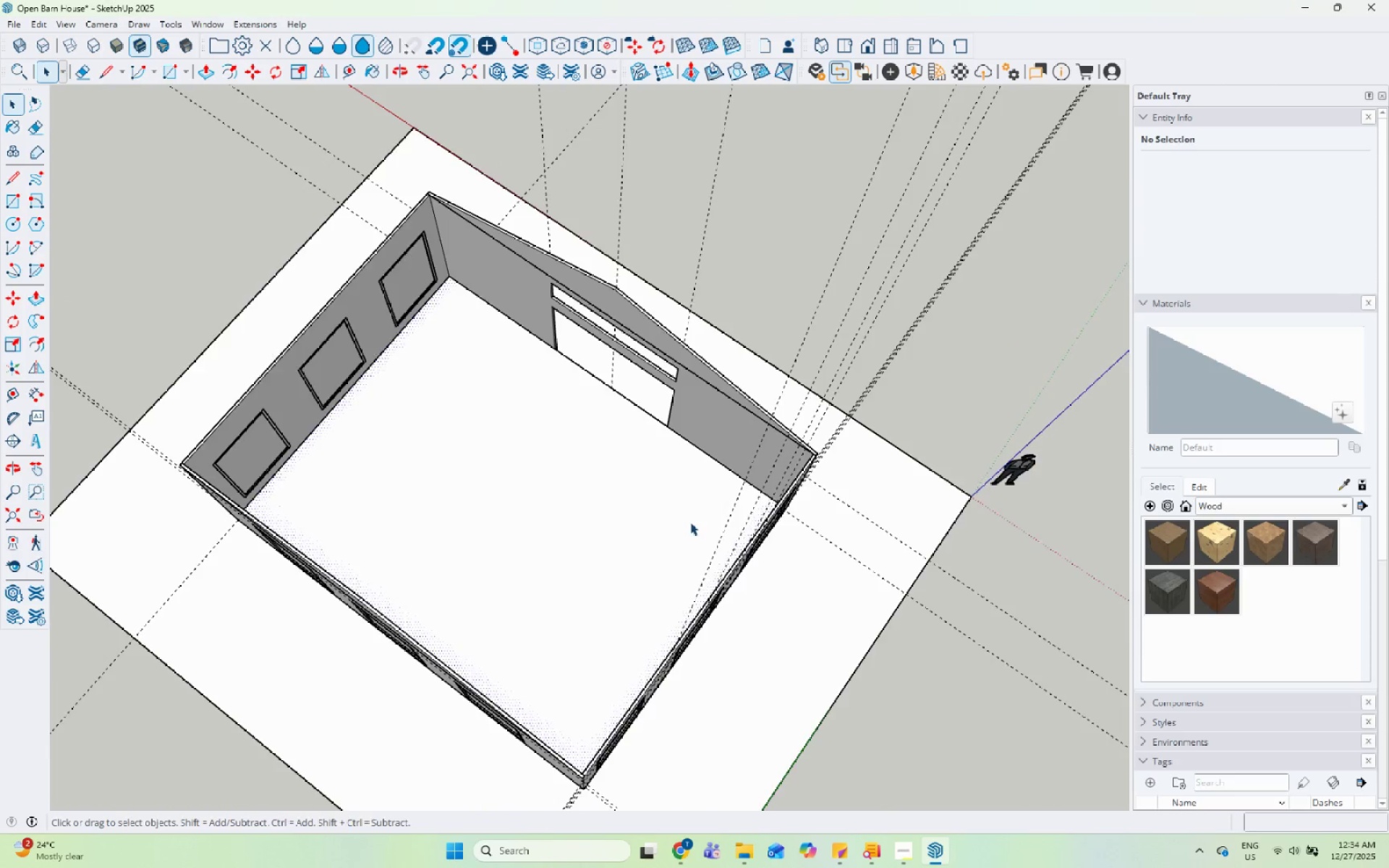 
scroll: coordinate [713, 527], scroll_direction: down, amount: 17.0
 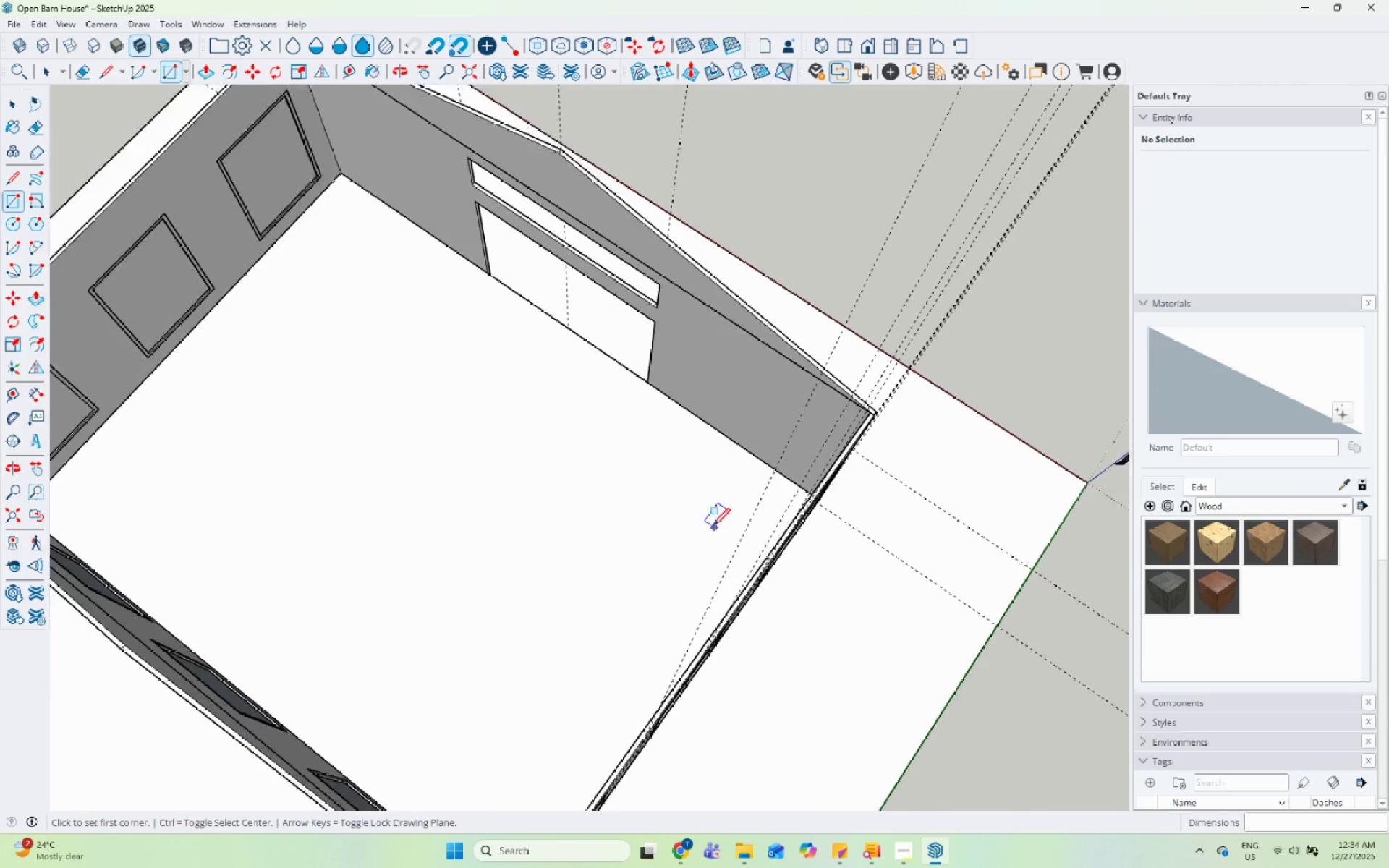 
scroll: coordinate [534, 307], scroll_direction: up, amount: 8.0
 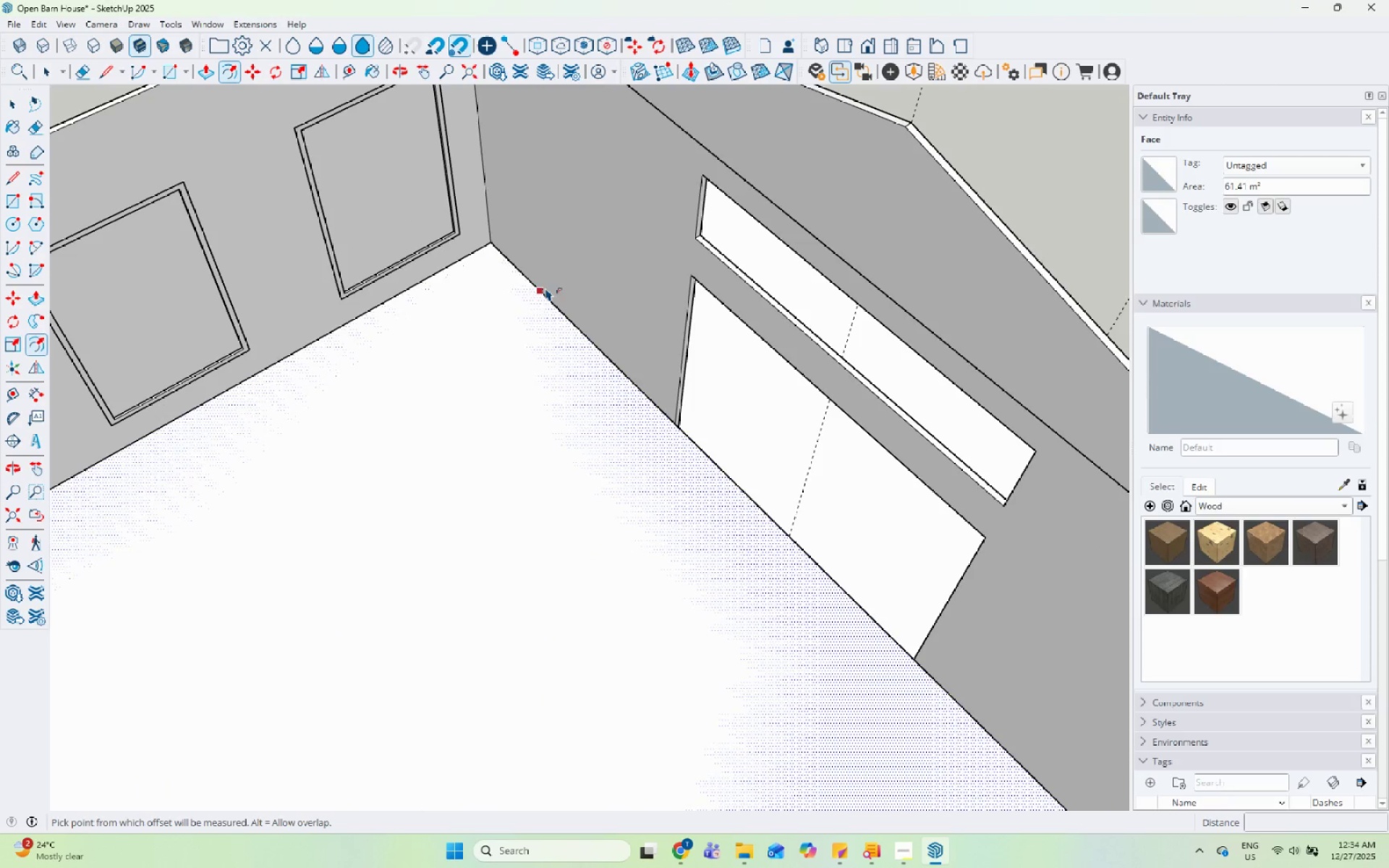 
left_click([541, 290])
 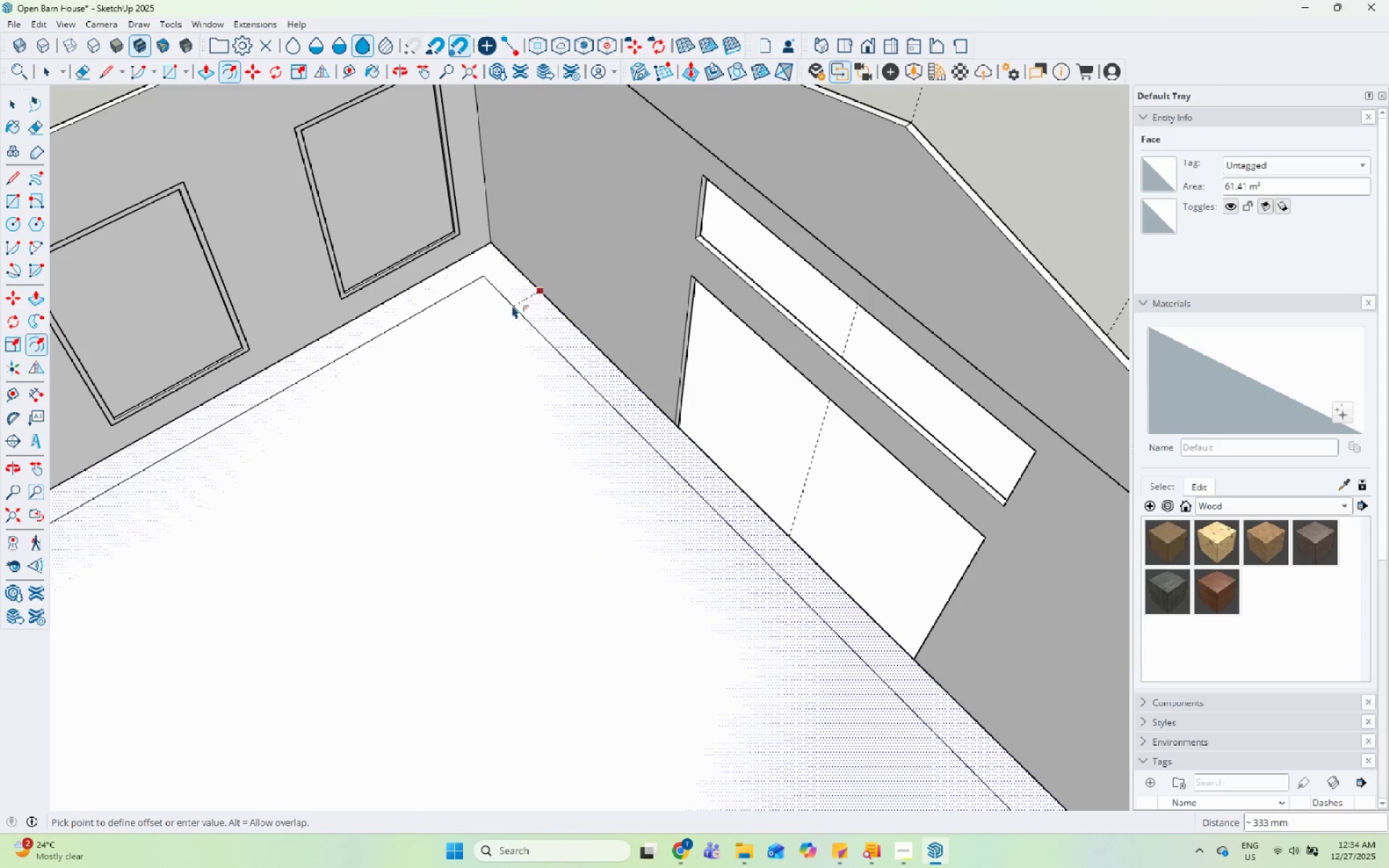 
key(Numpad3)
 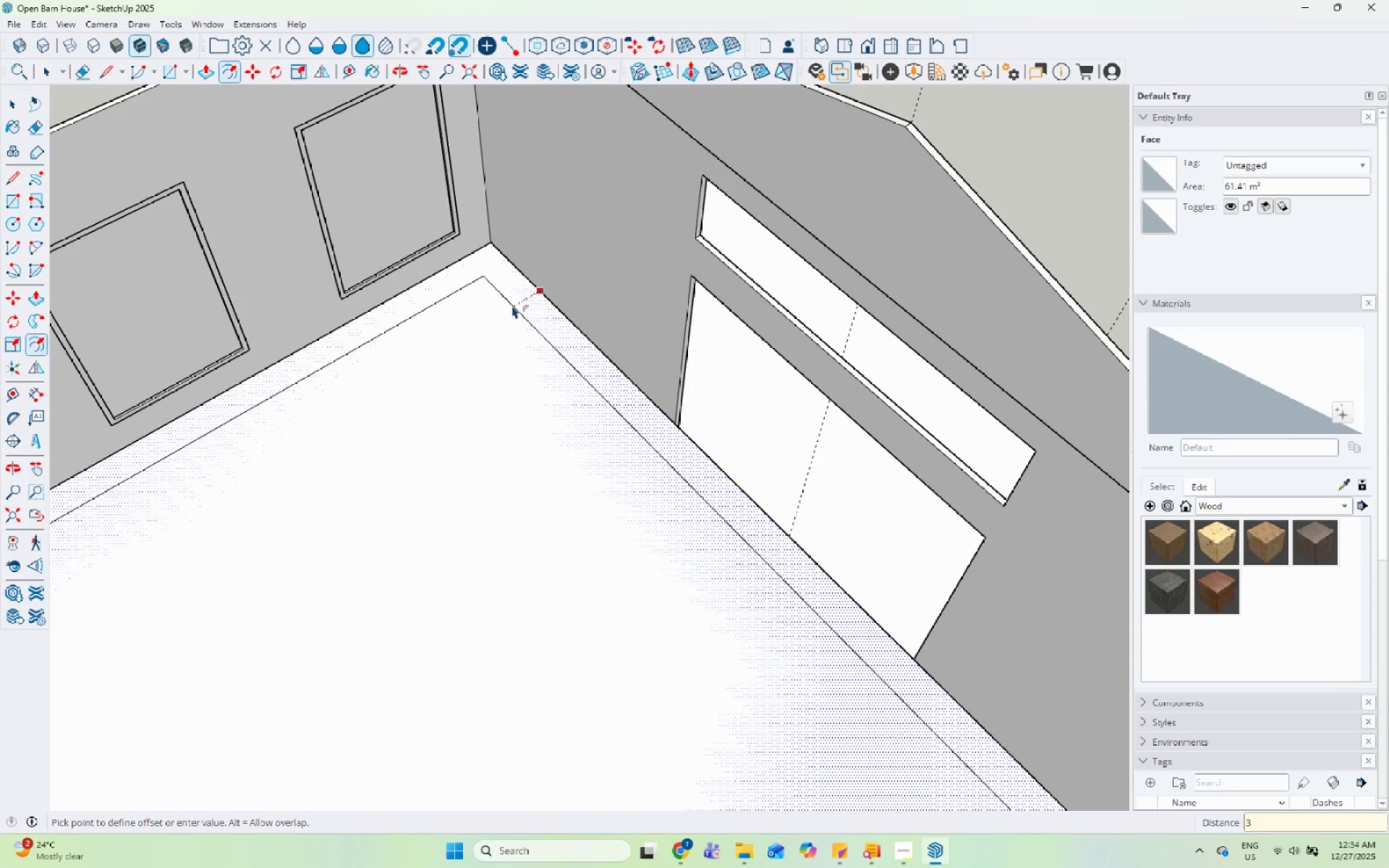 
key(Numpad0)
 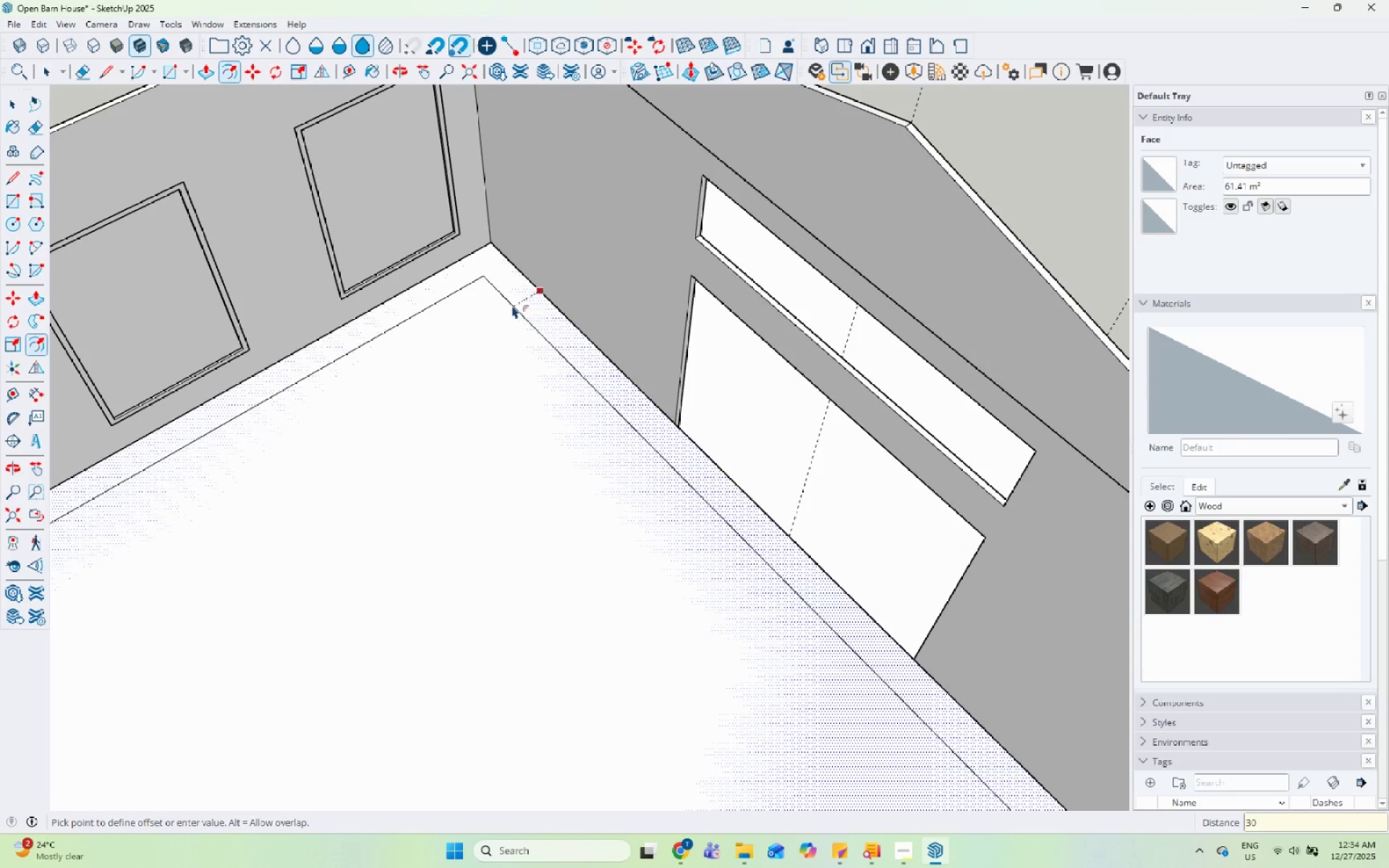 
key(Numpad0)
 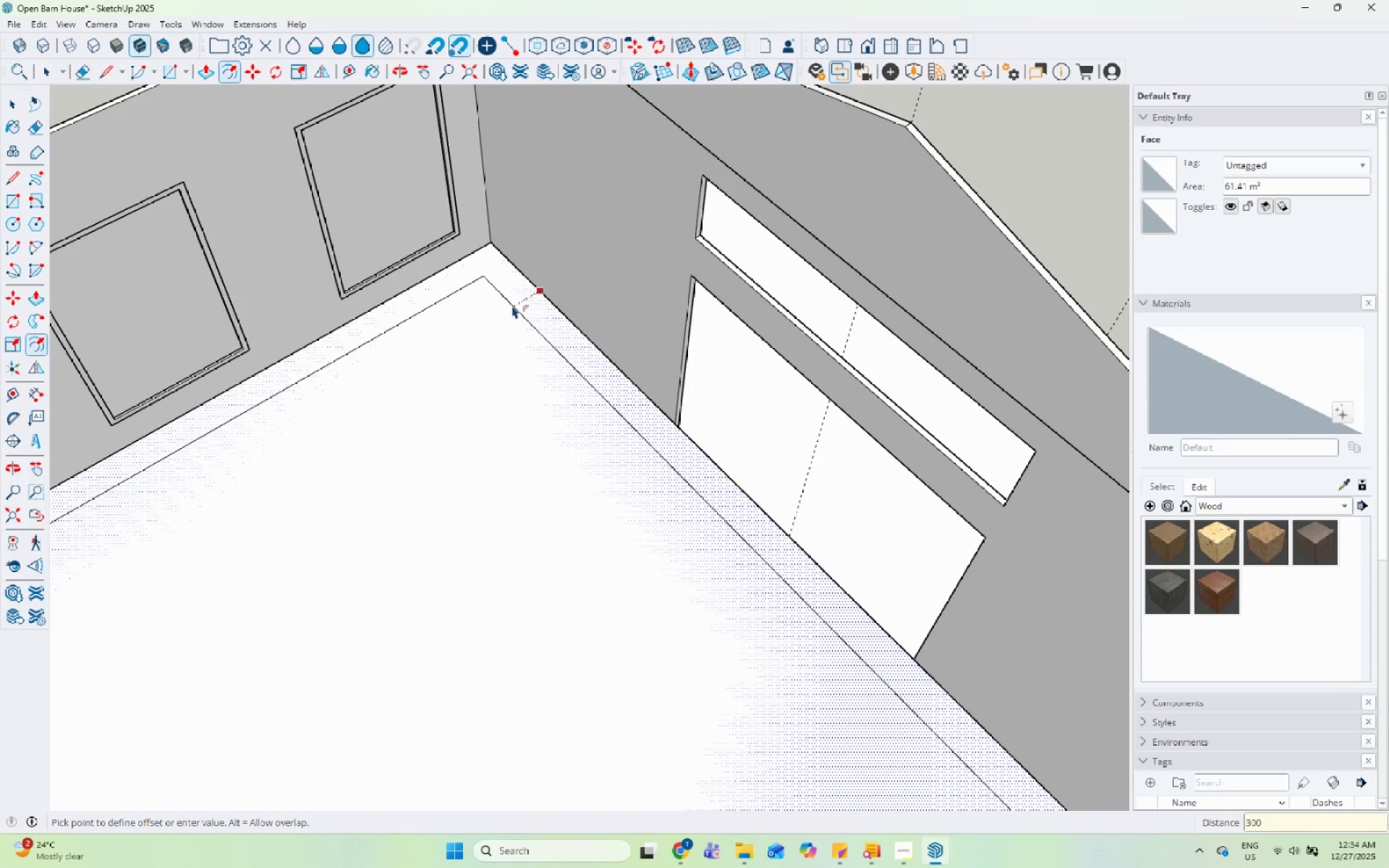 
key(Enter)
 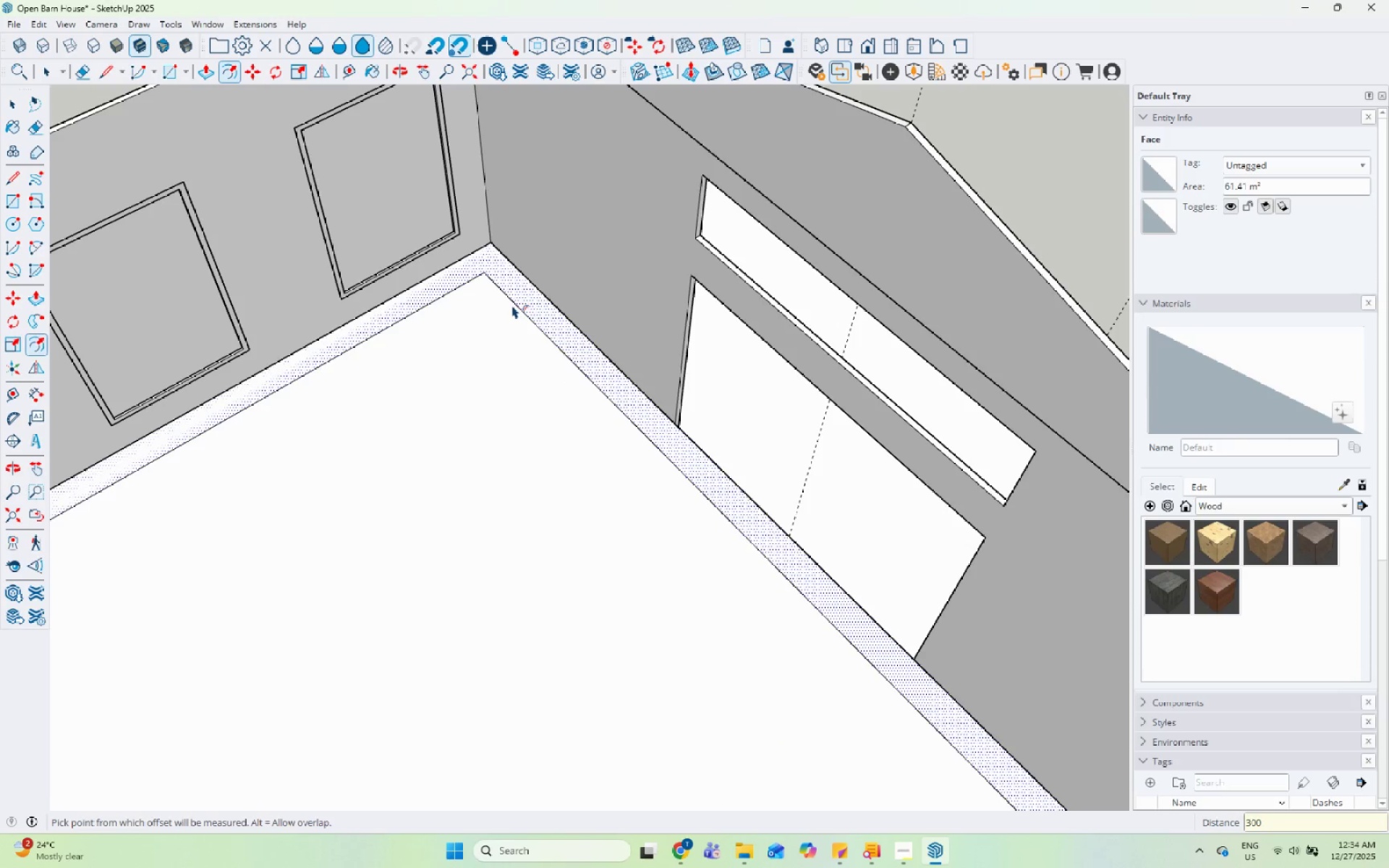 
key(Space)
 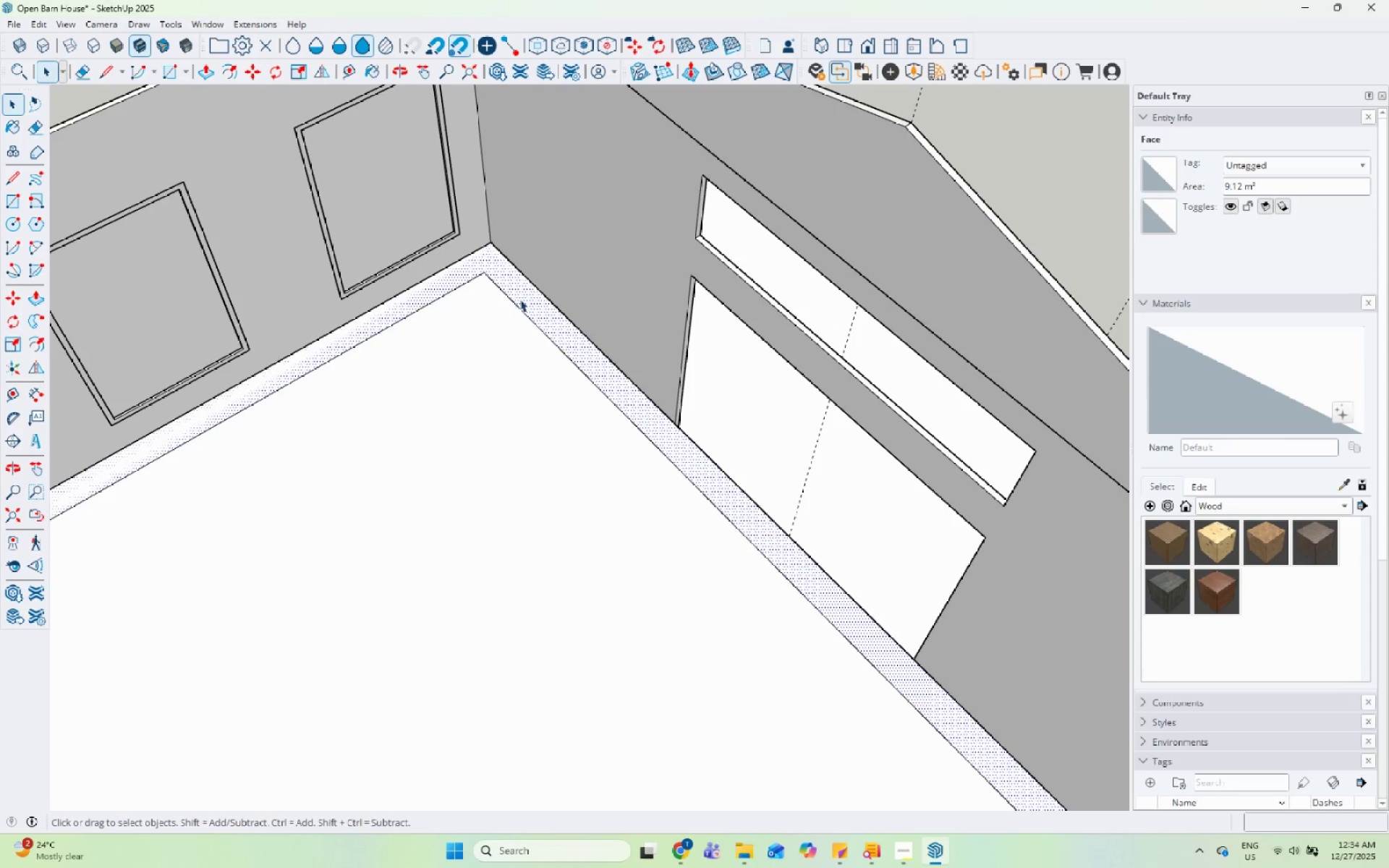 
left_click([525, 293])
 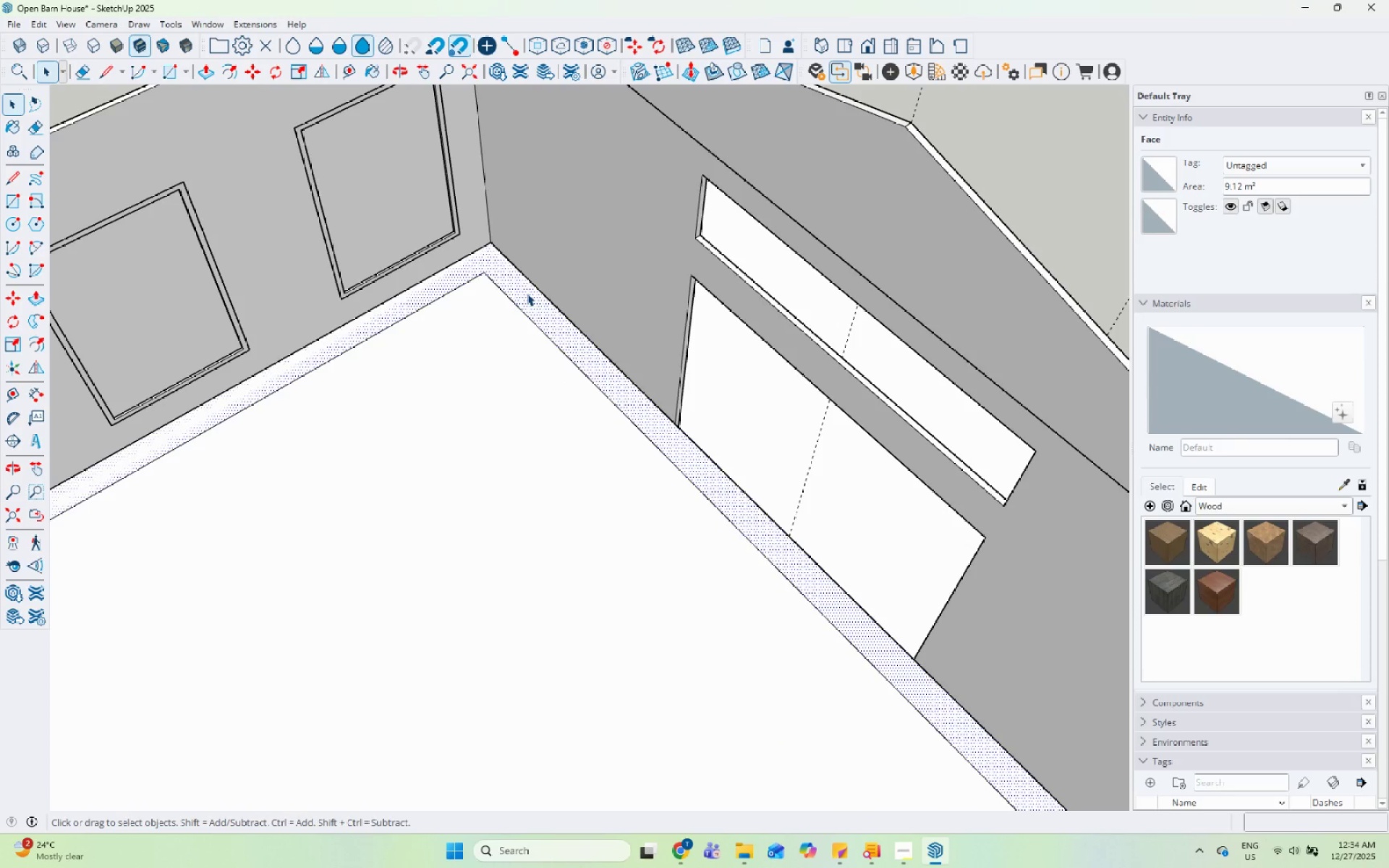 
key(P)
 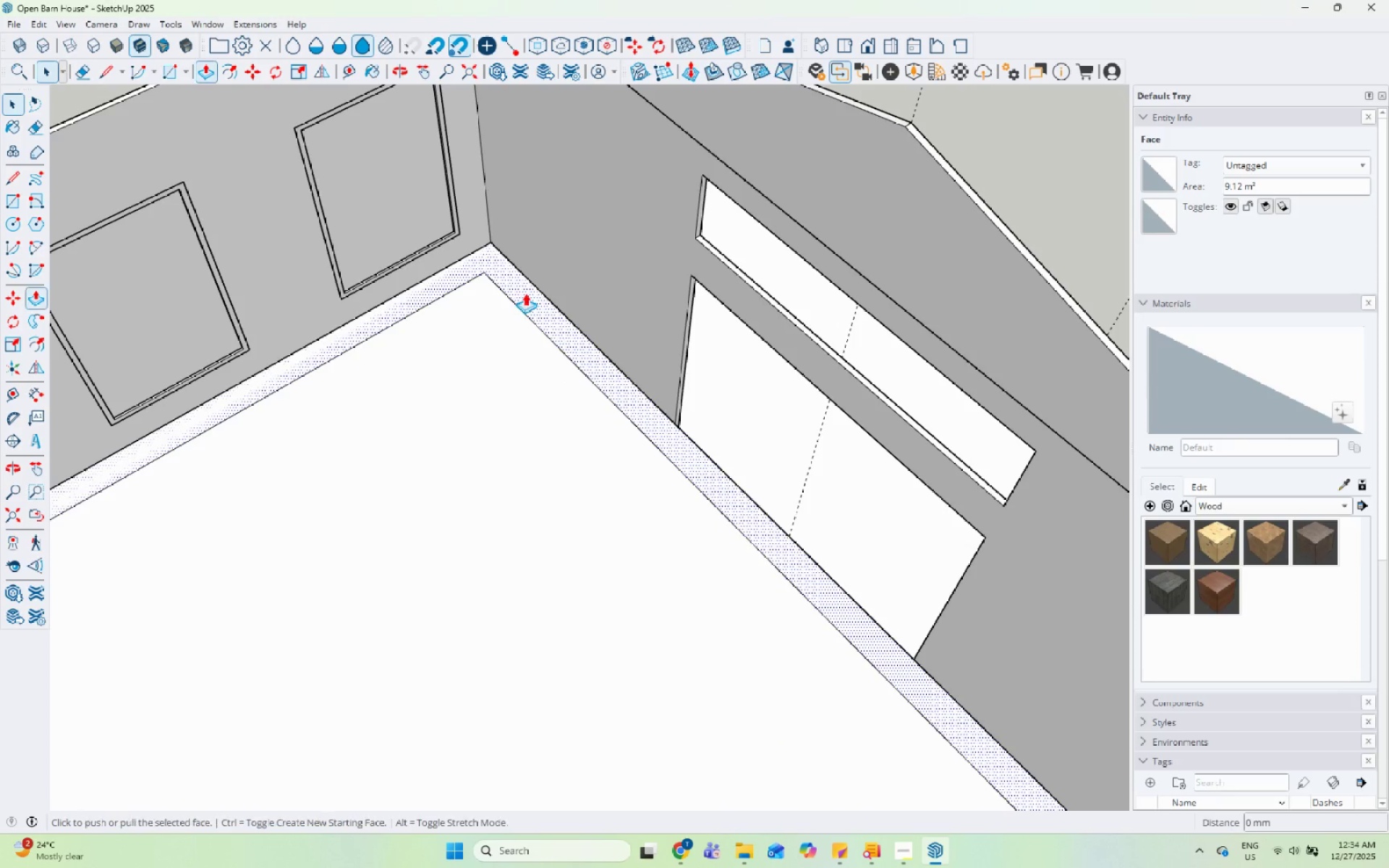 
left_click([525, 293])
 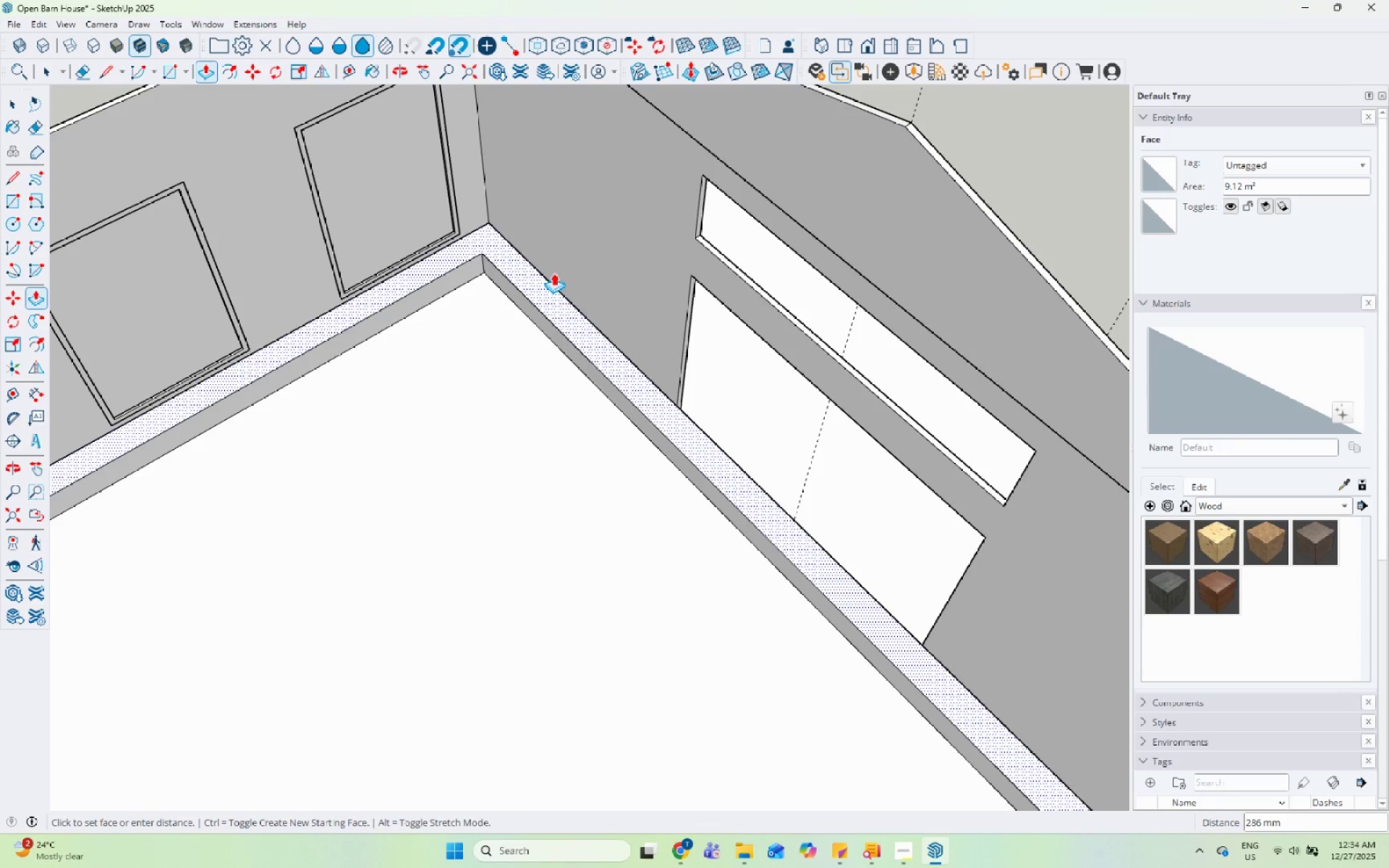 
key(Numpad3)
 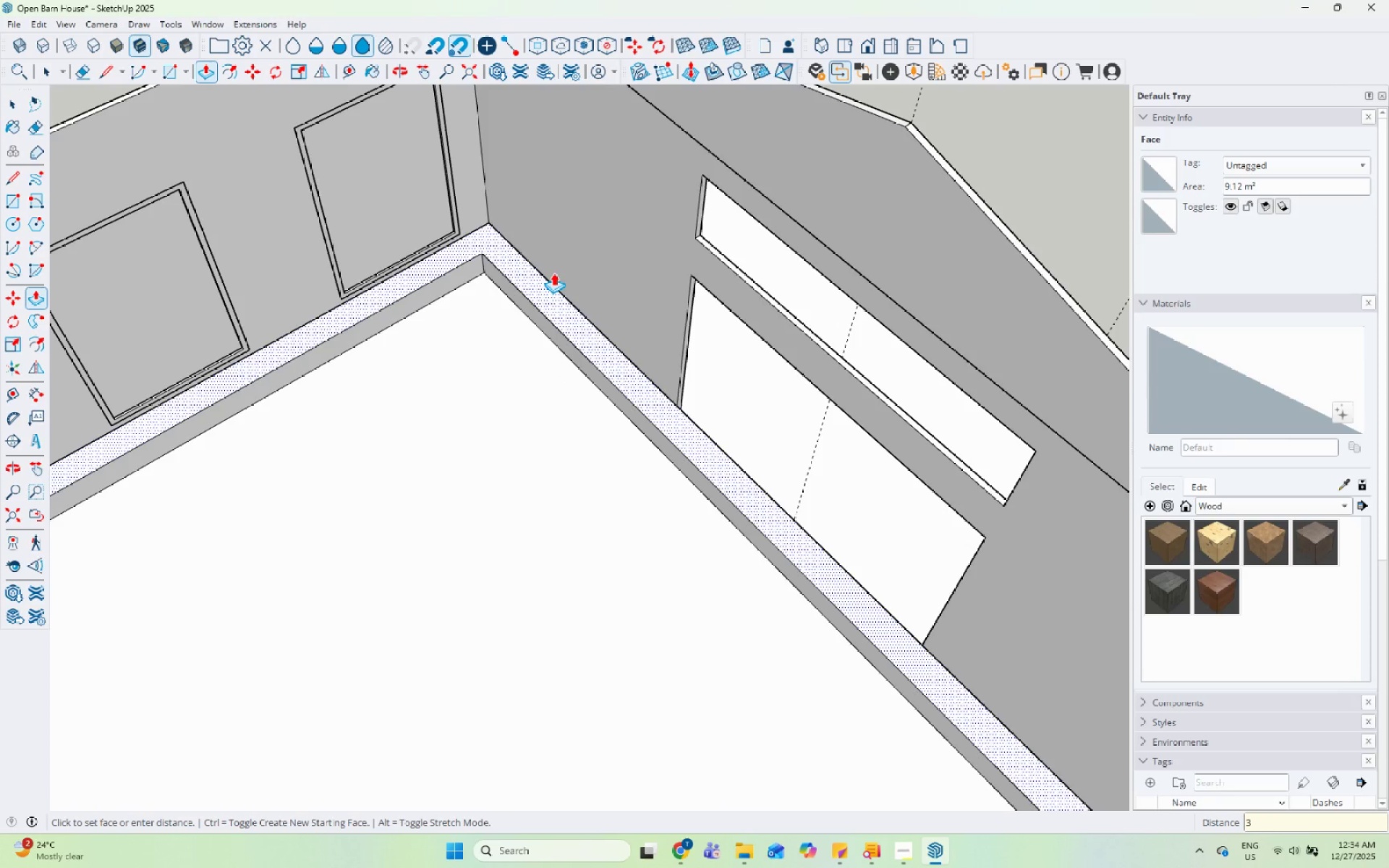 
key(Numpad0)
 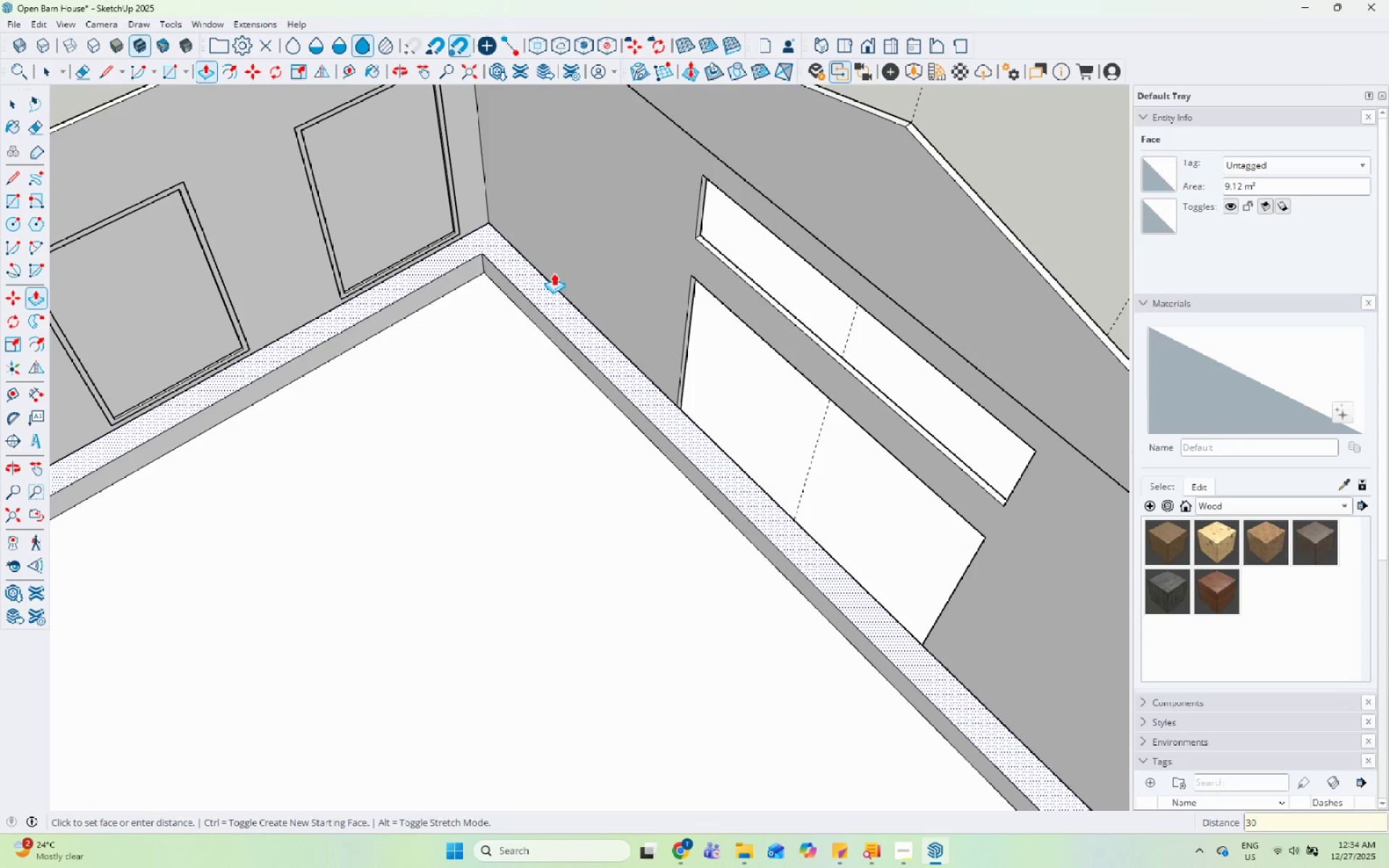 
key(Numpad0)
 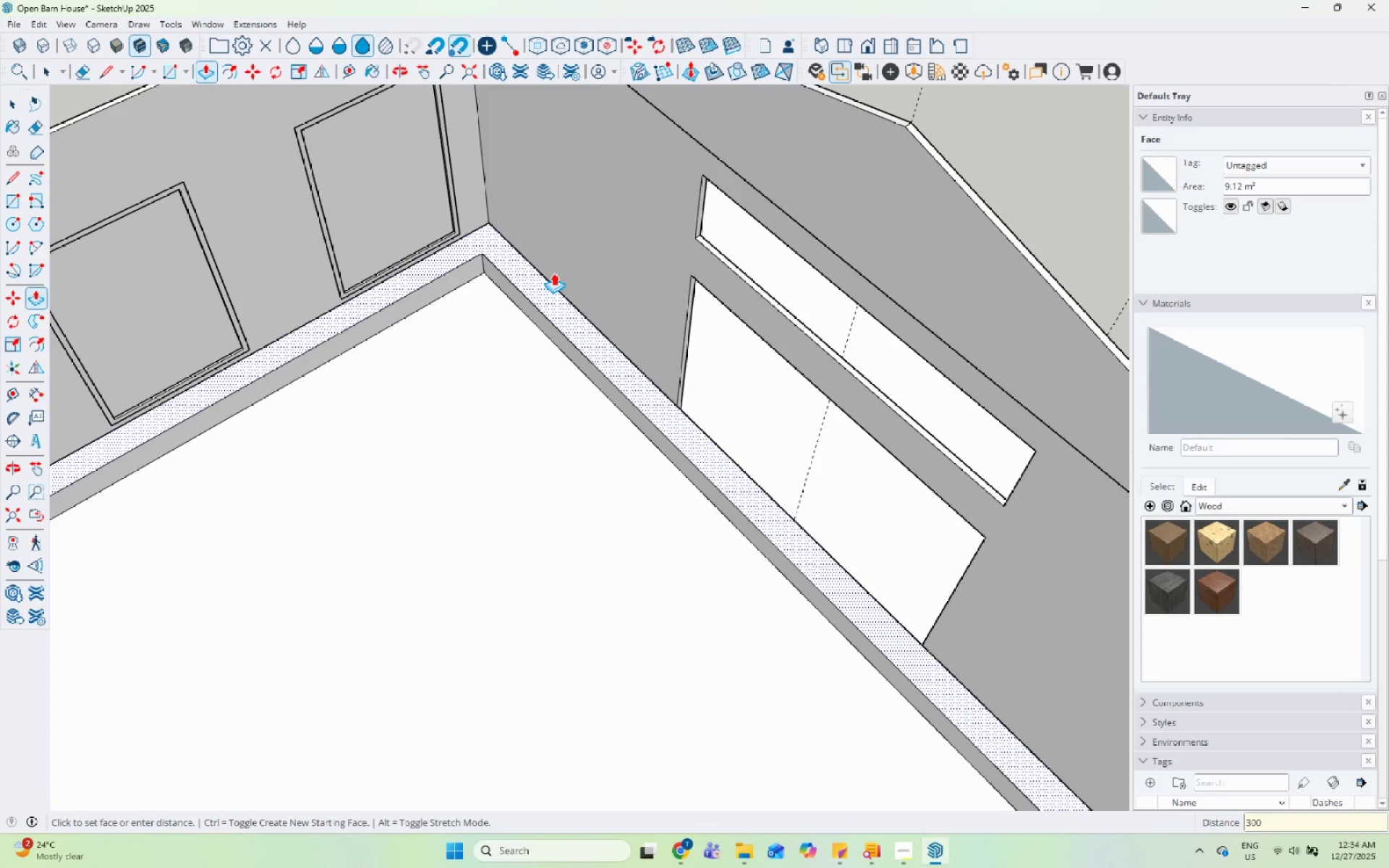 
key(Backspace)
 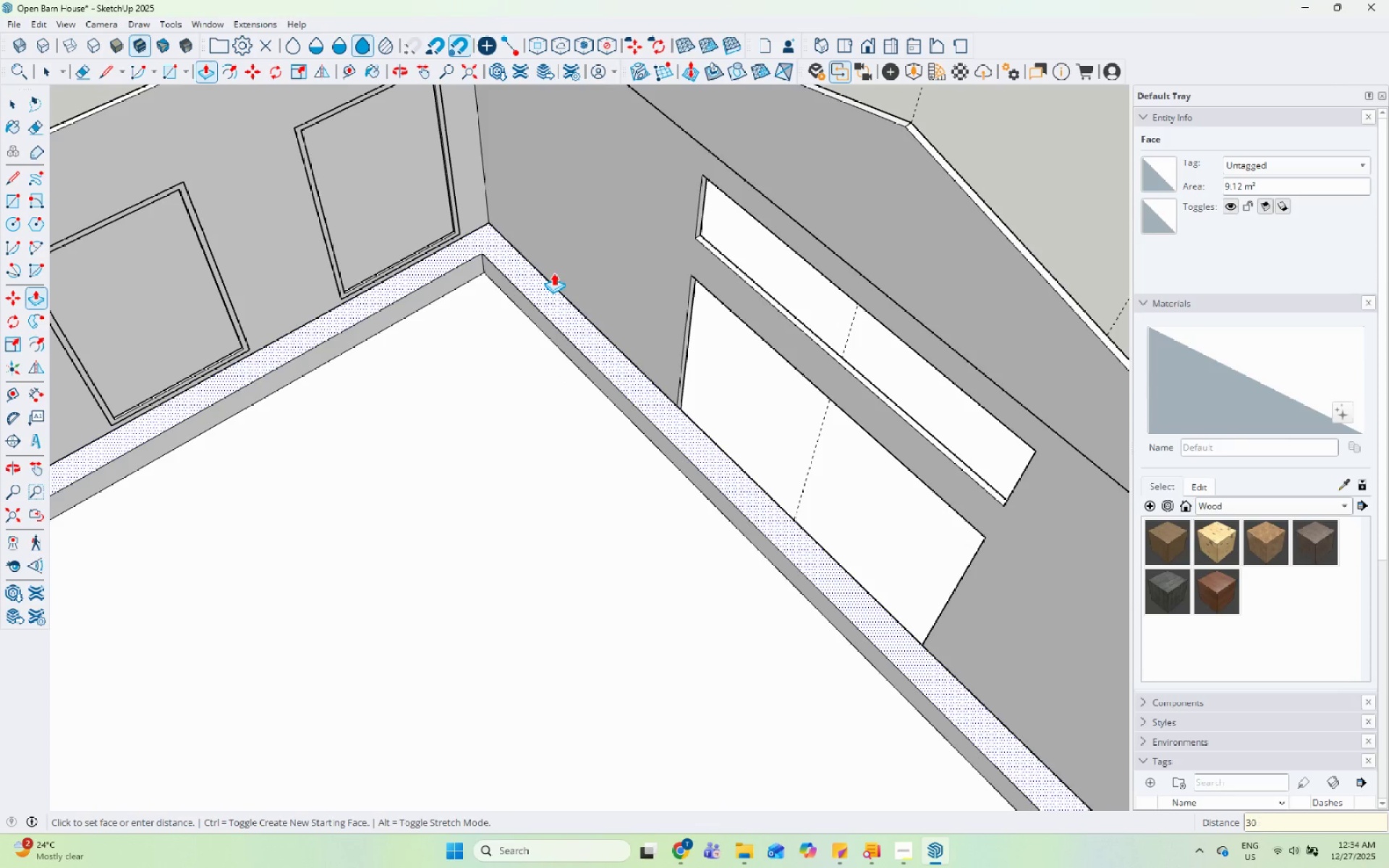 
key(Backspace)
 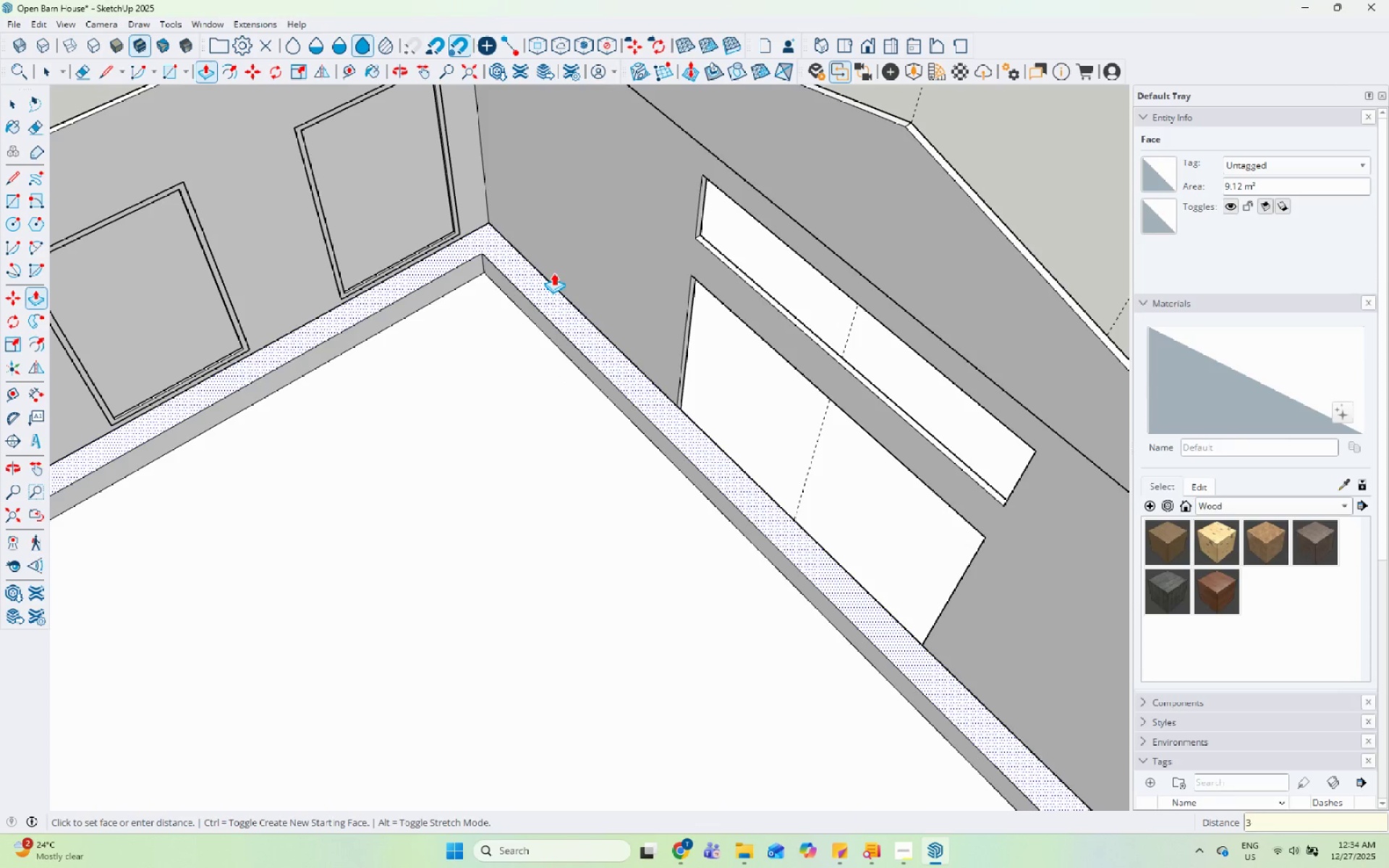 
key(Backspace)
 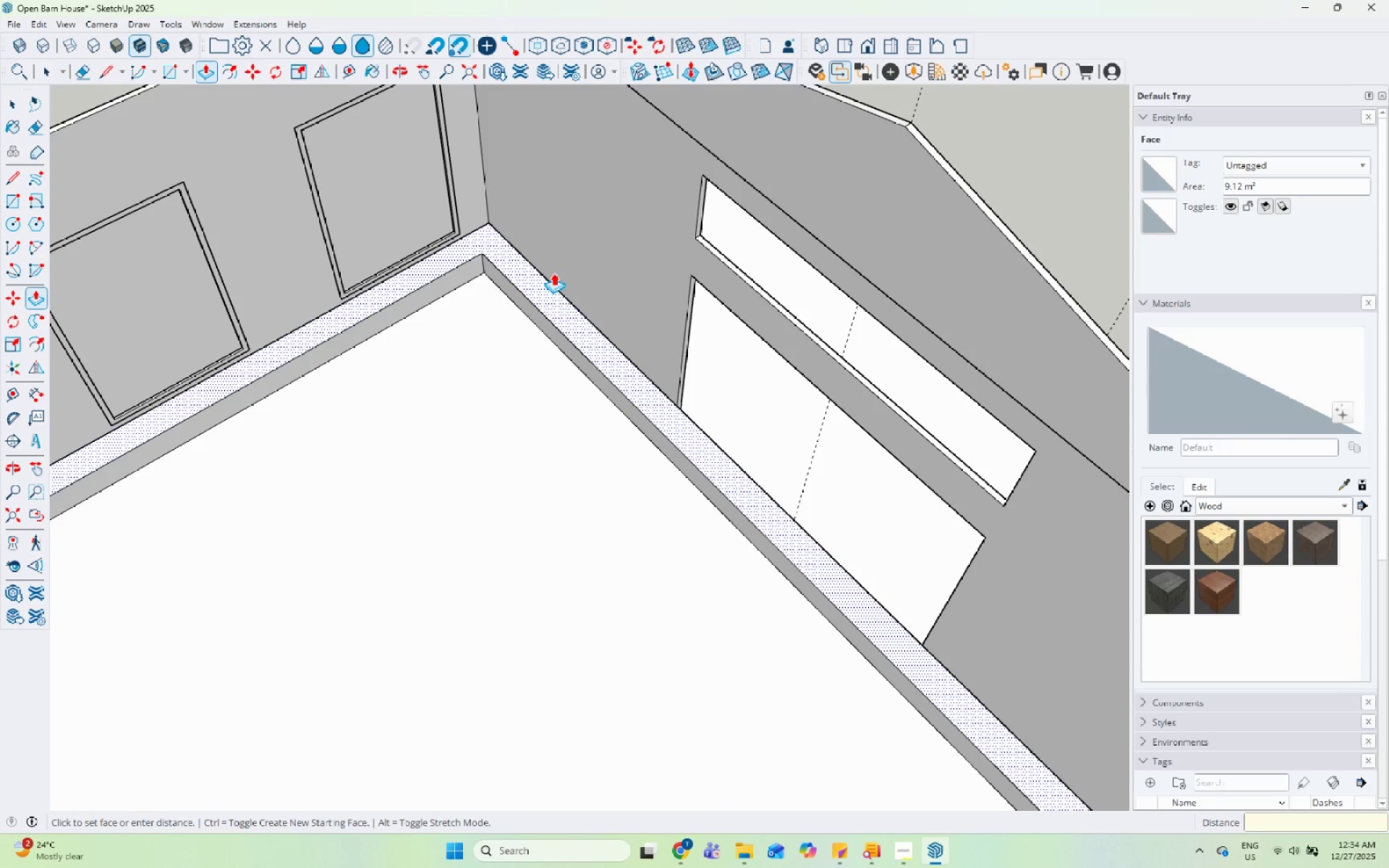 
key(Numpad2)
 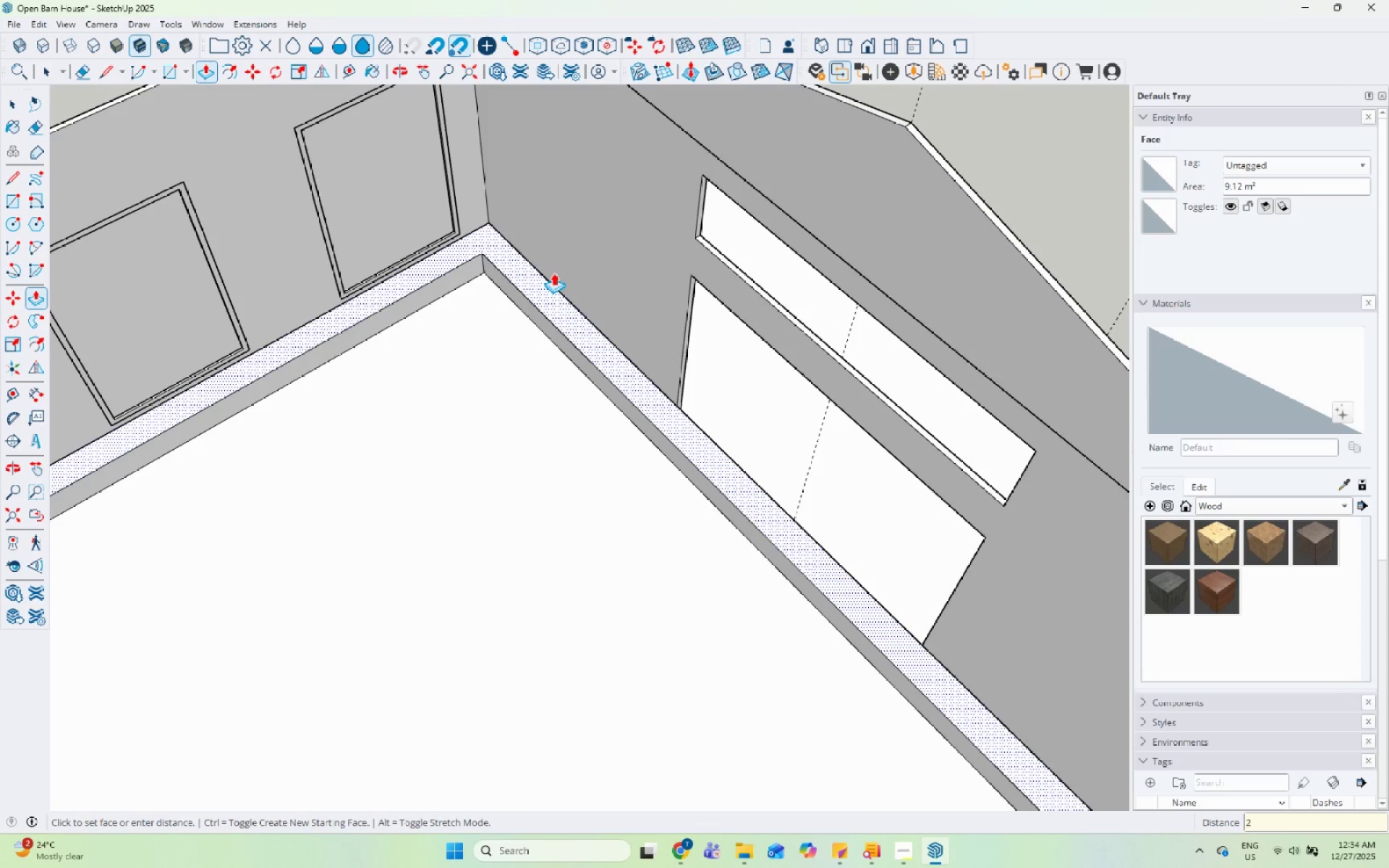 
key(Numpad0)
 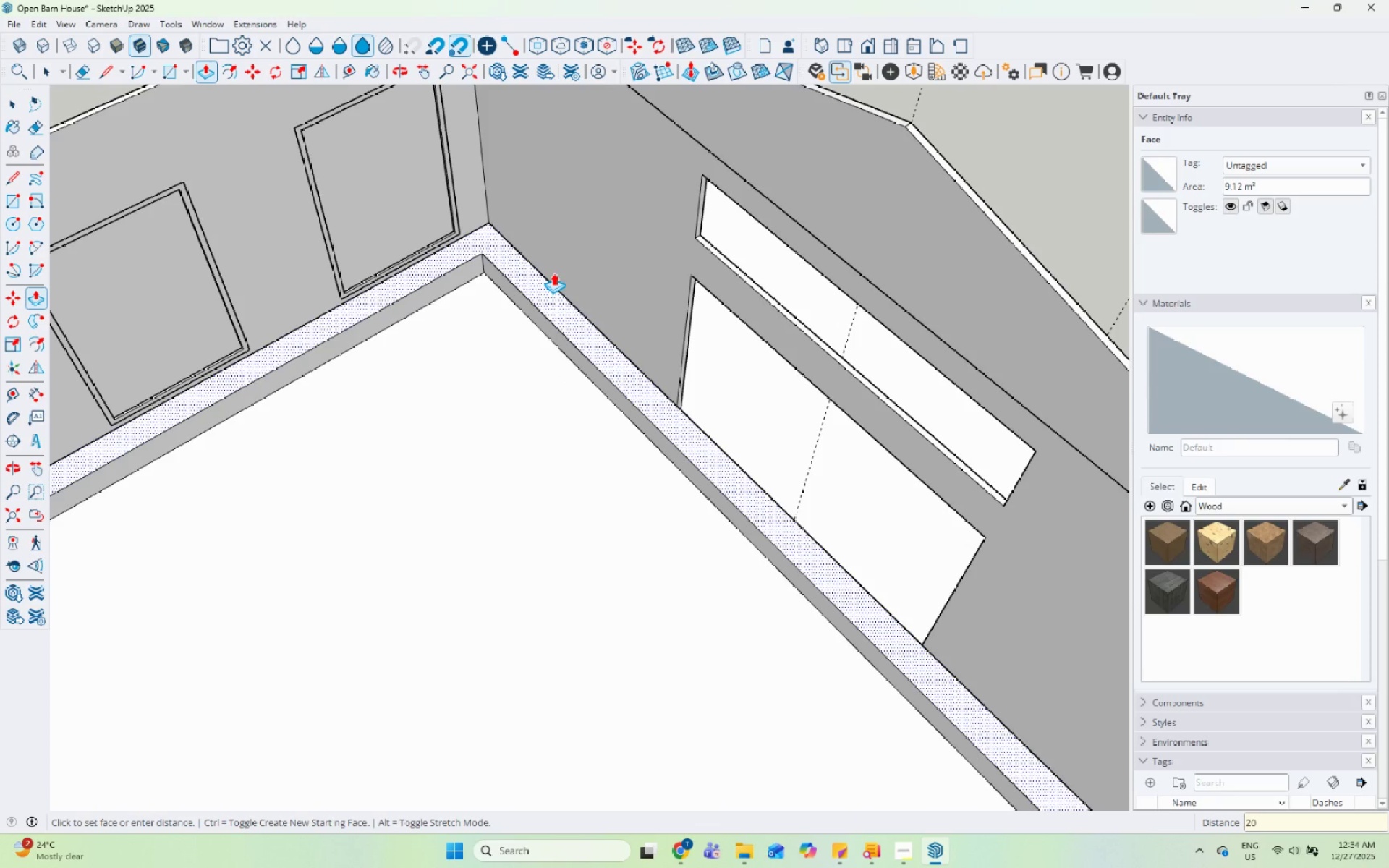 
key(Numpad0)
 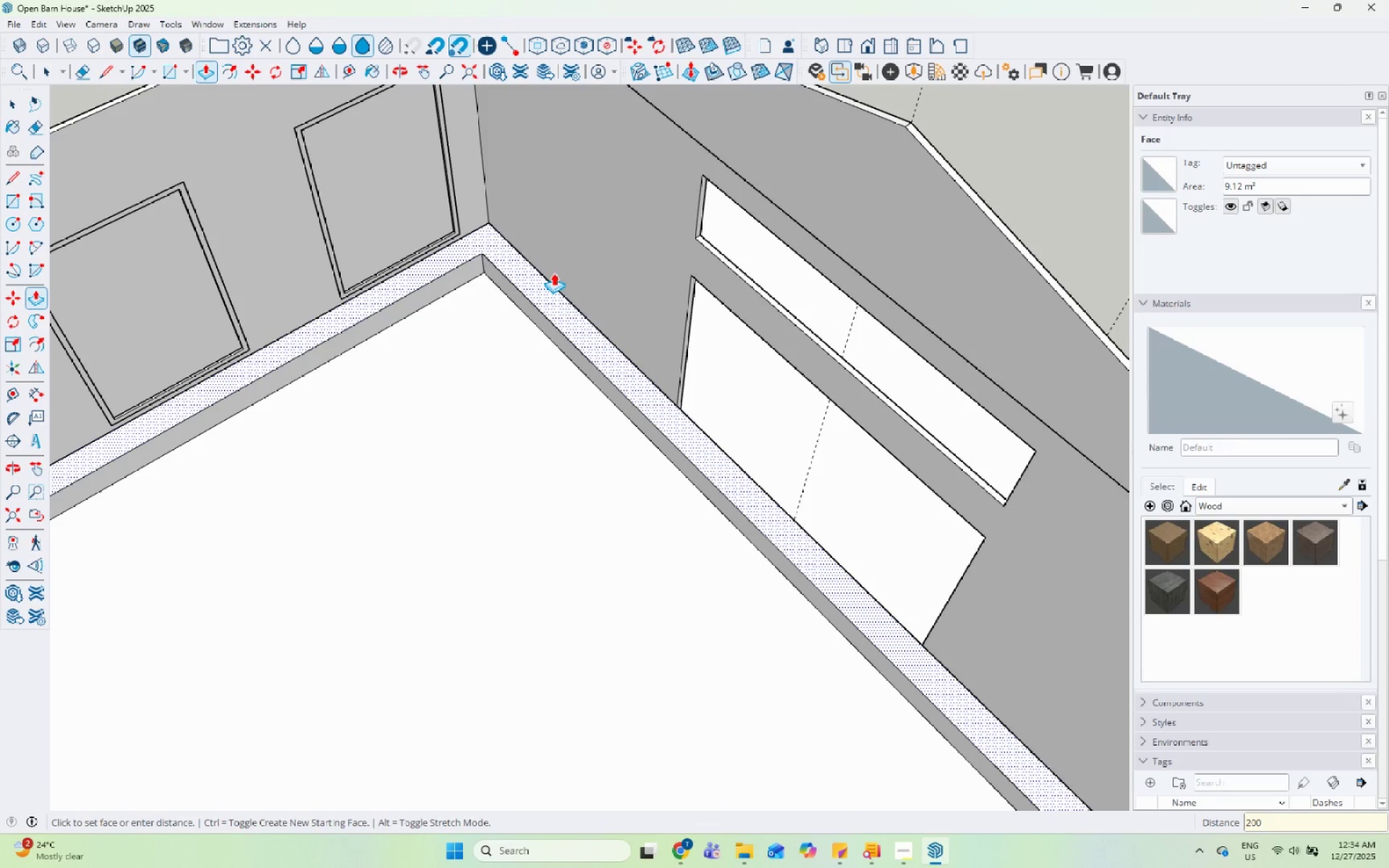 
key(Enter)
 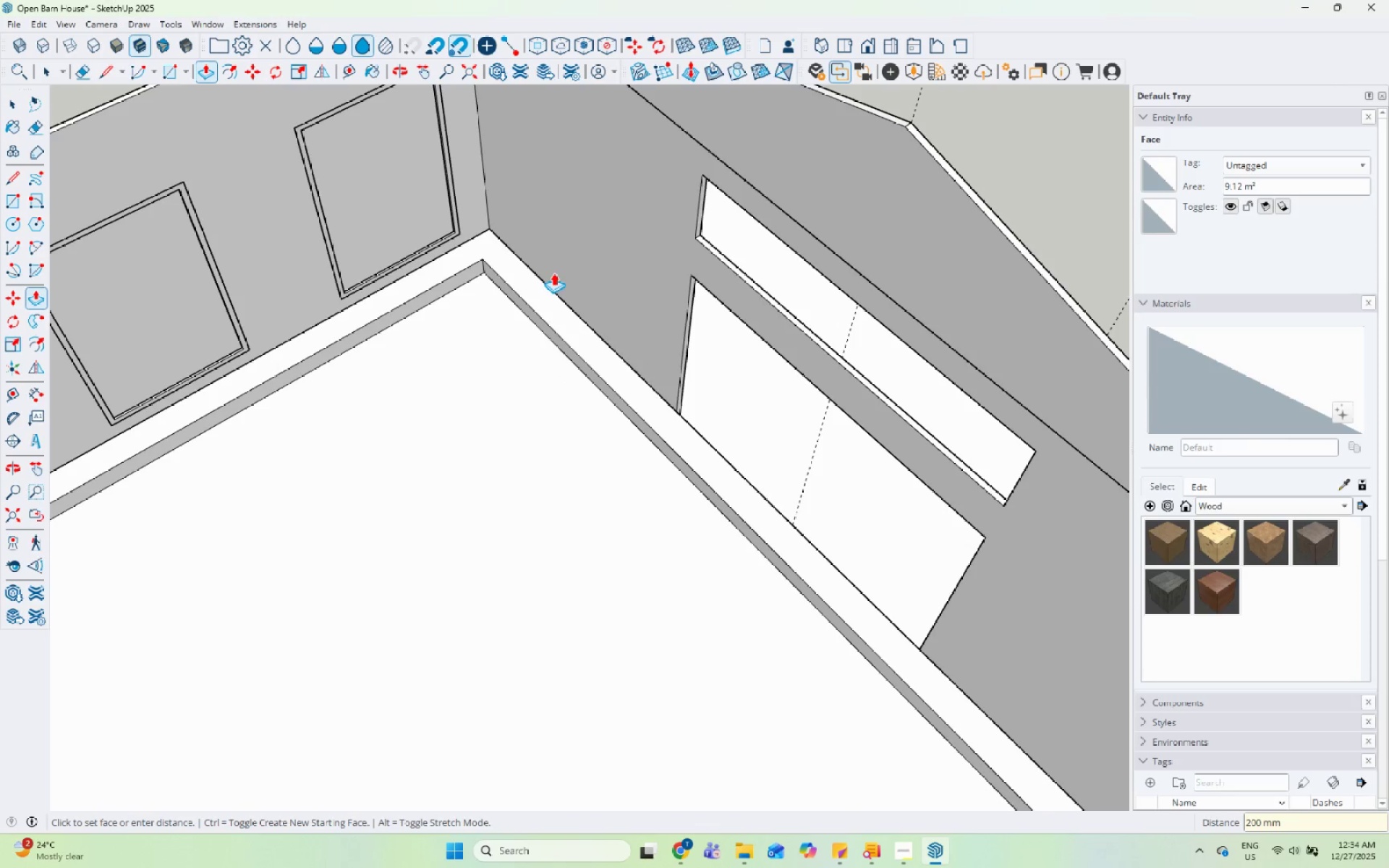 
key(Space)
 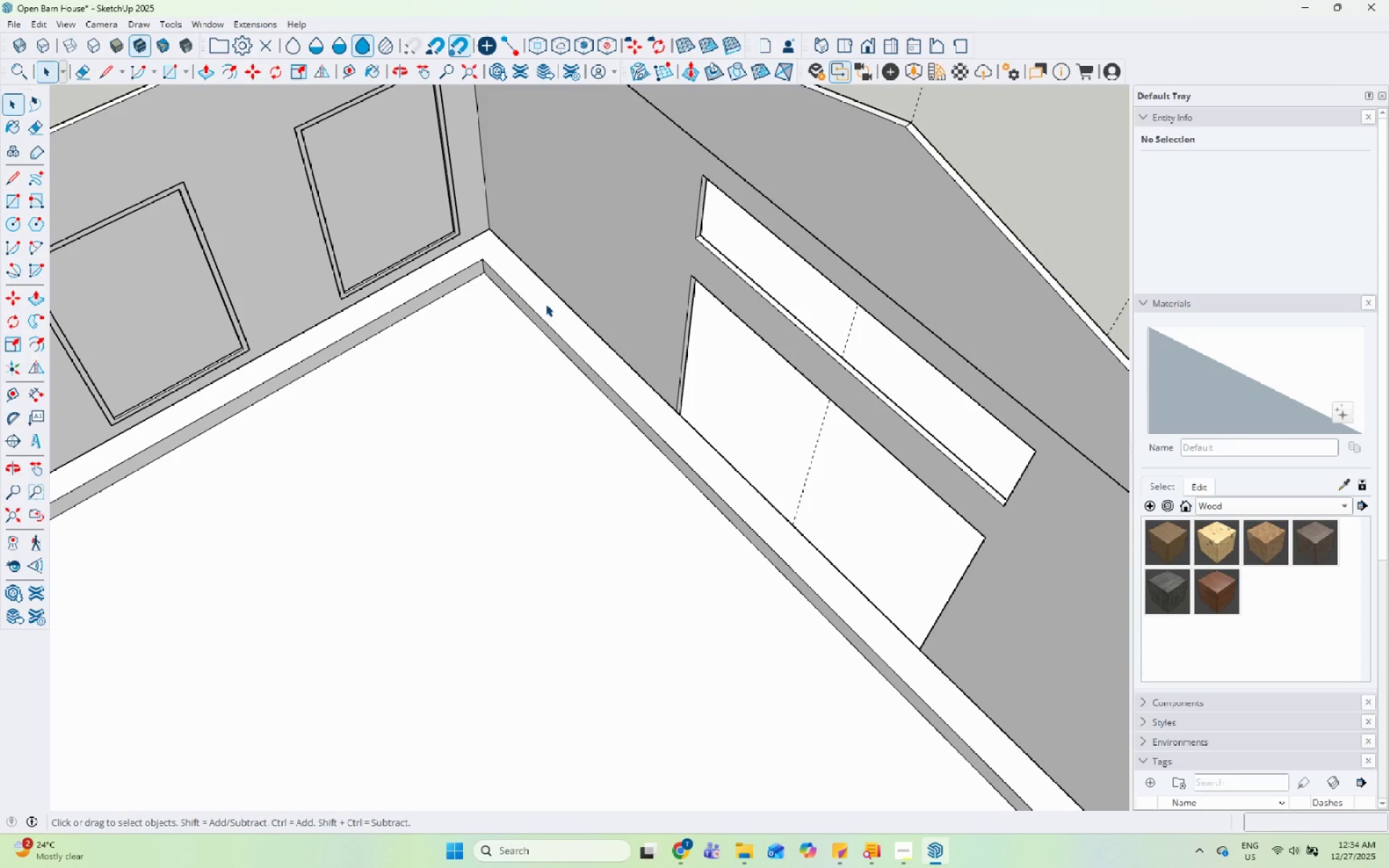 
double_click([545, 304])
 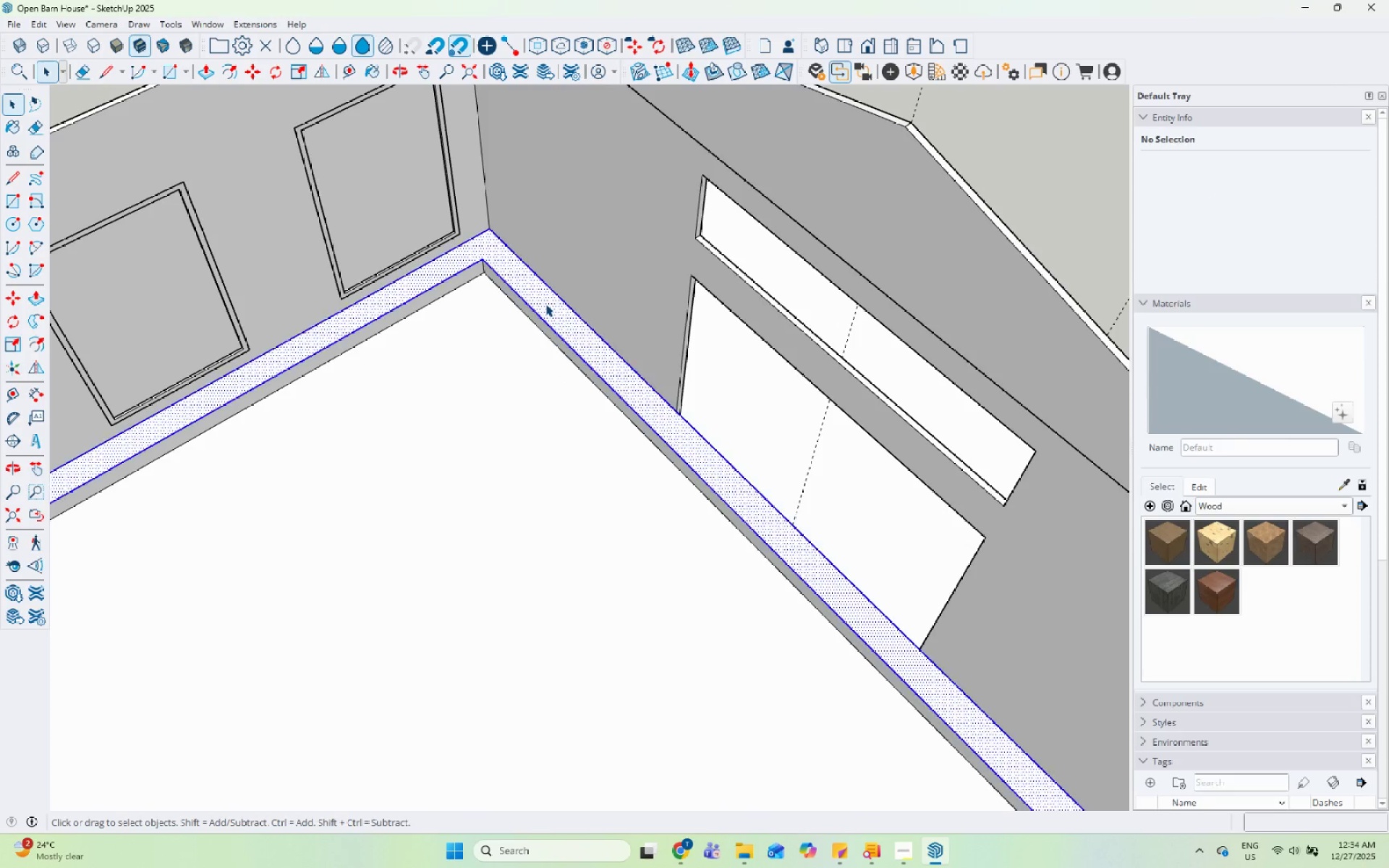 
triple_click([545, 304])
 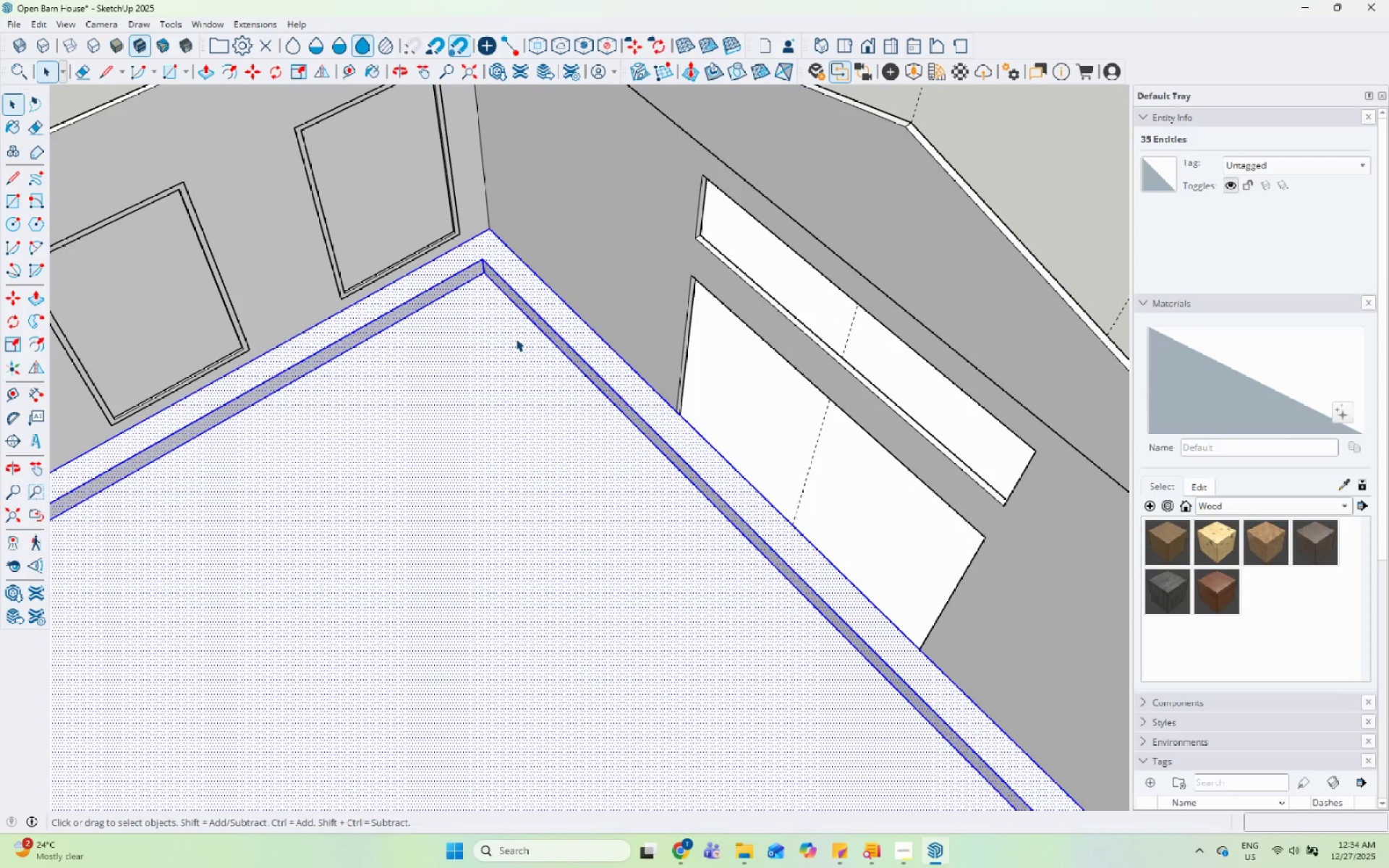 
hold_key(key=ShiftLeft, duration=0.58)